 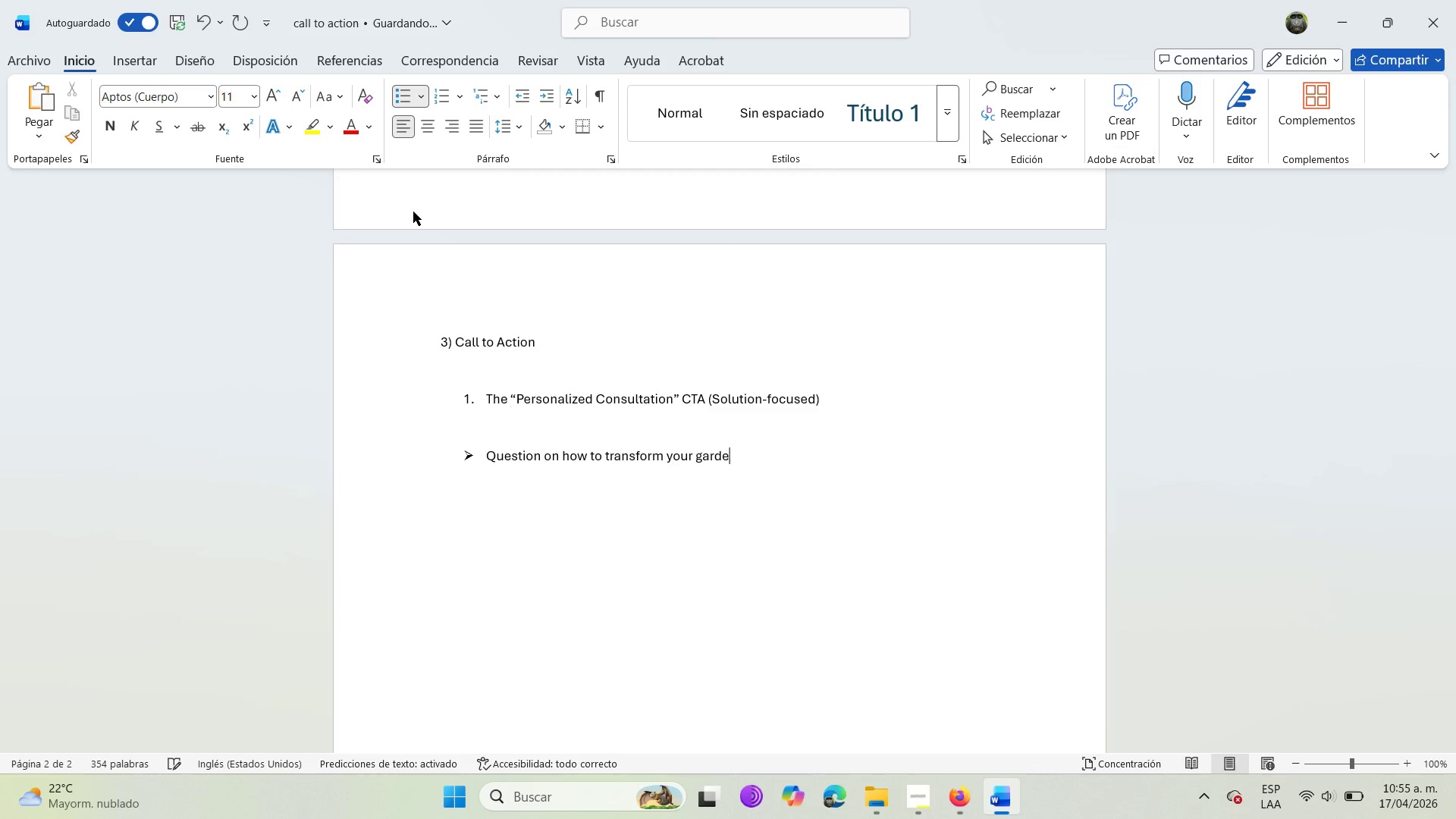 
hold_key(key=ShiftRight, duration=0.33)
 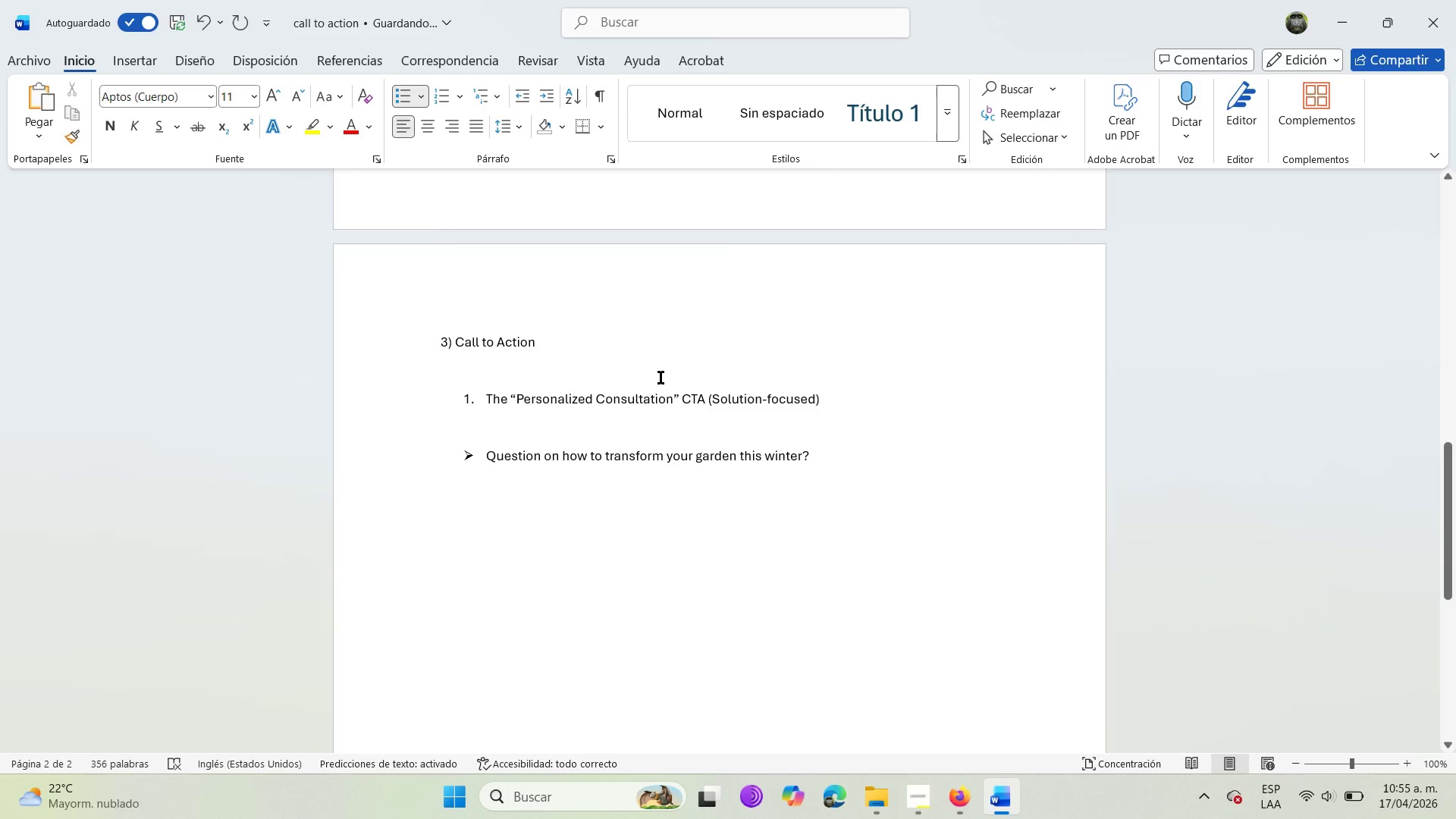 
key(Meta+Period)
 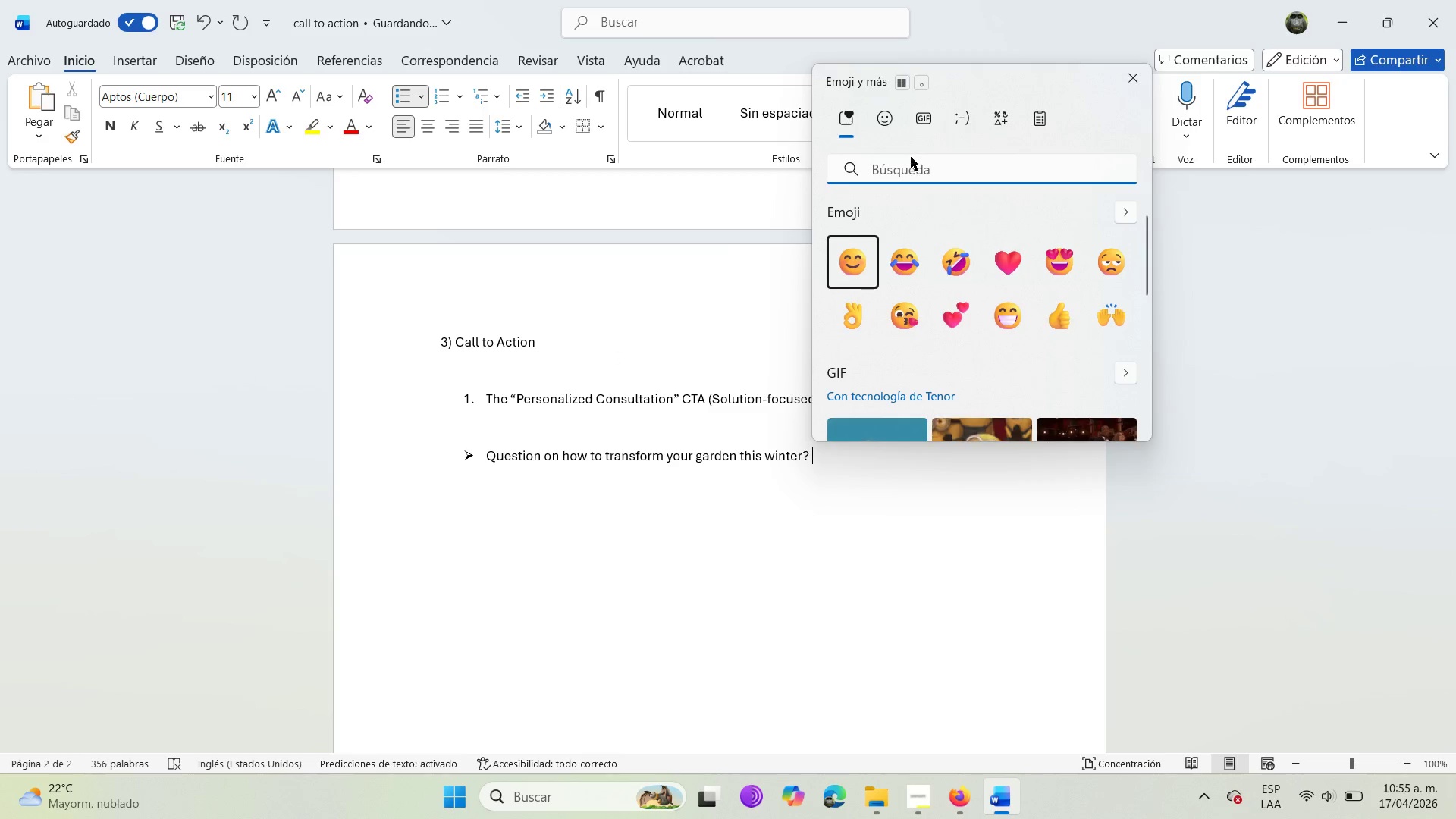 
left_click([911, 170])
 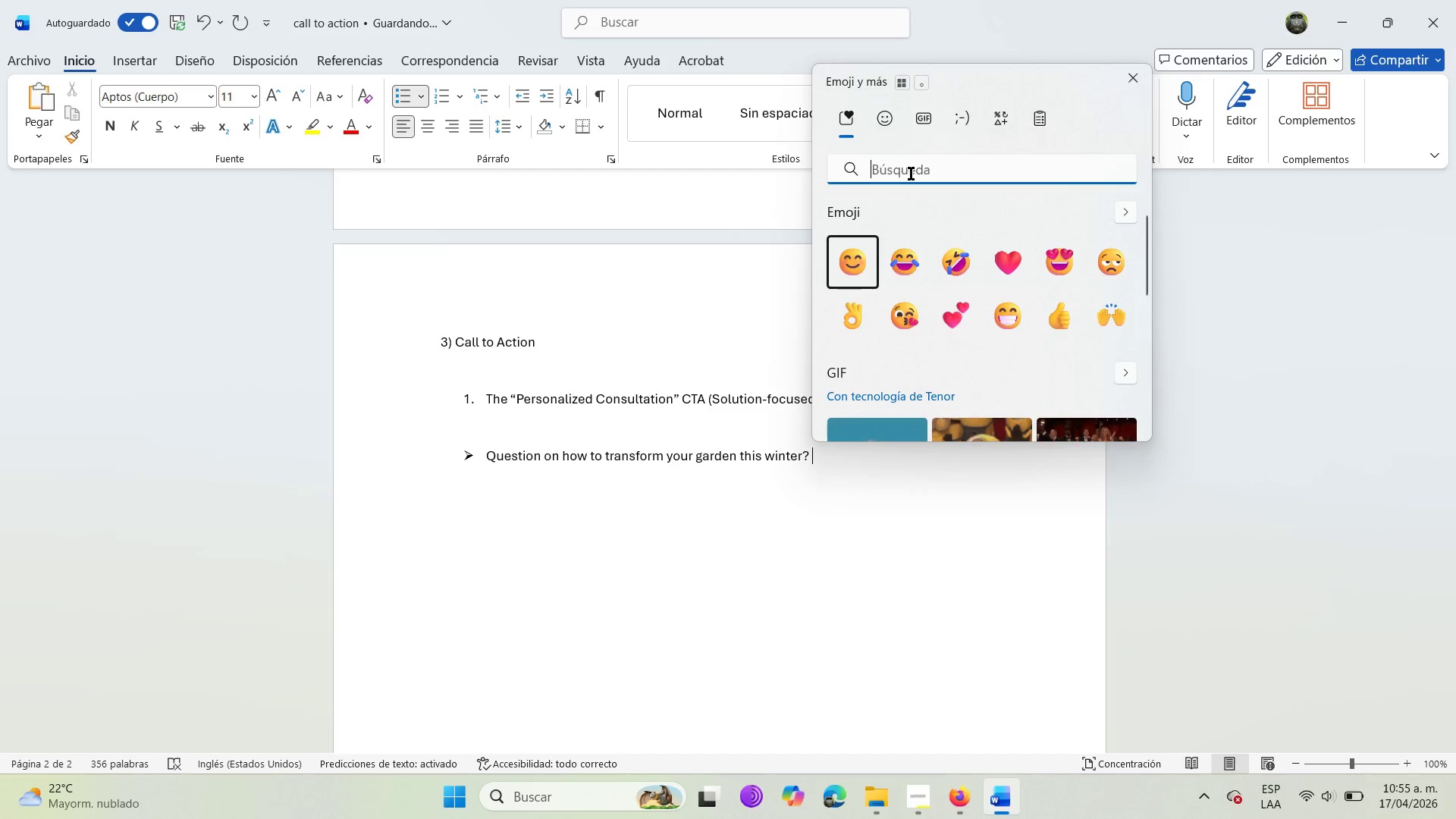 
type(winter)
 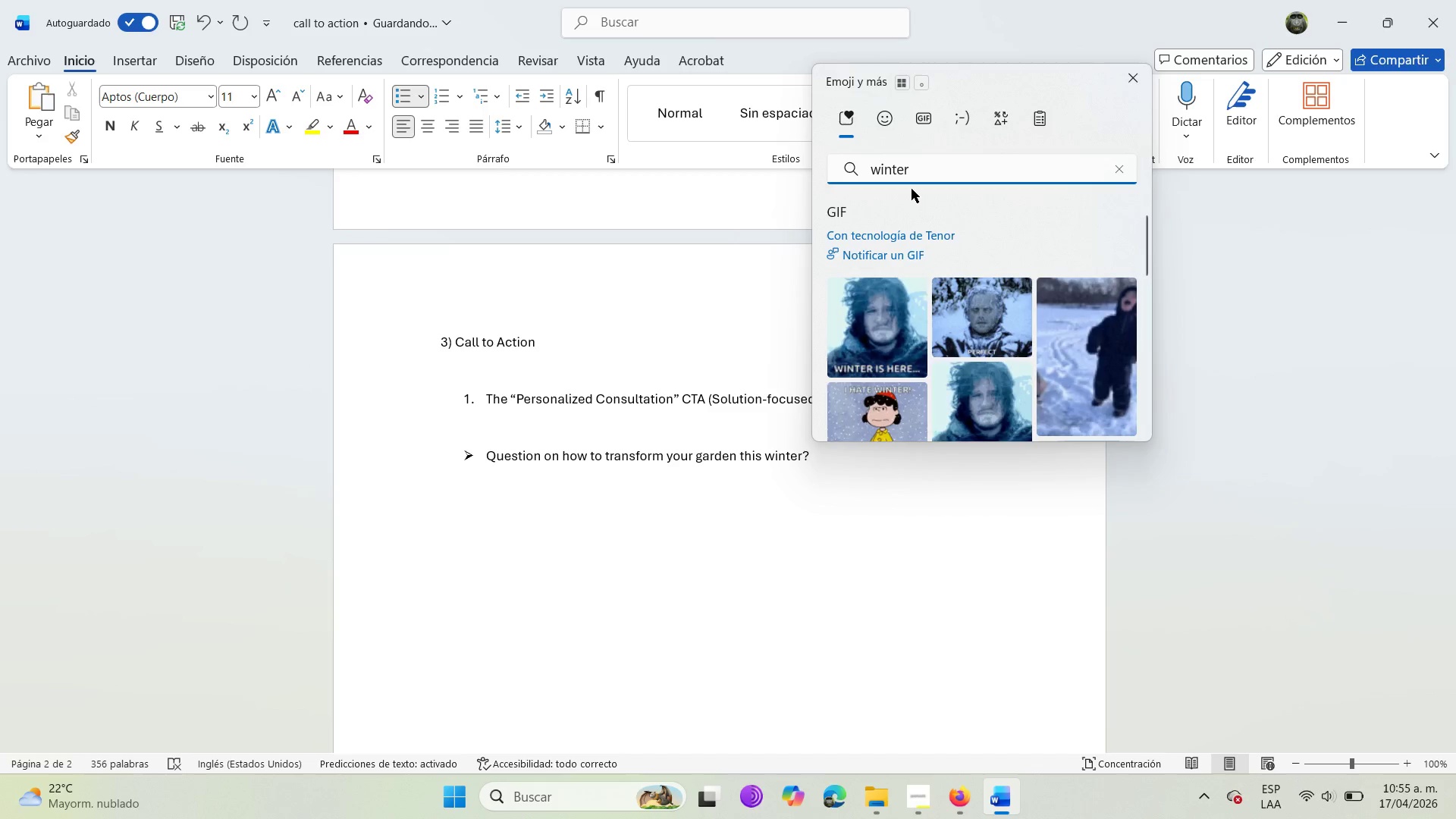 
scroll: coordinate [934, 312], scroll_direction: down, amount: 3.0
 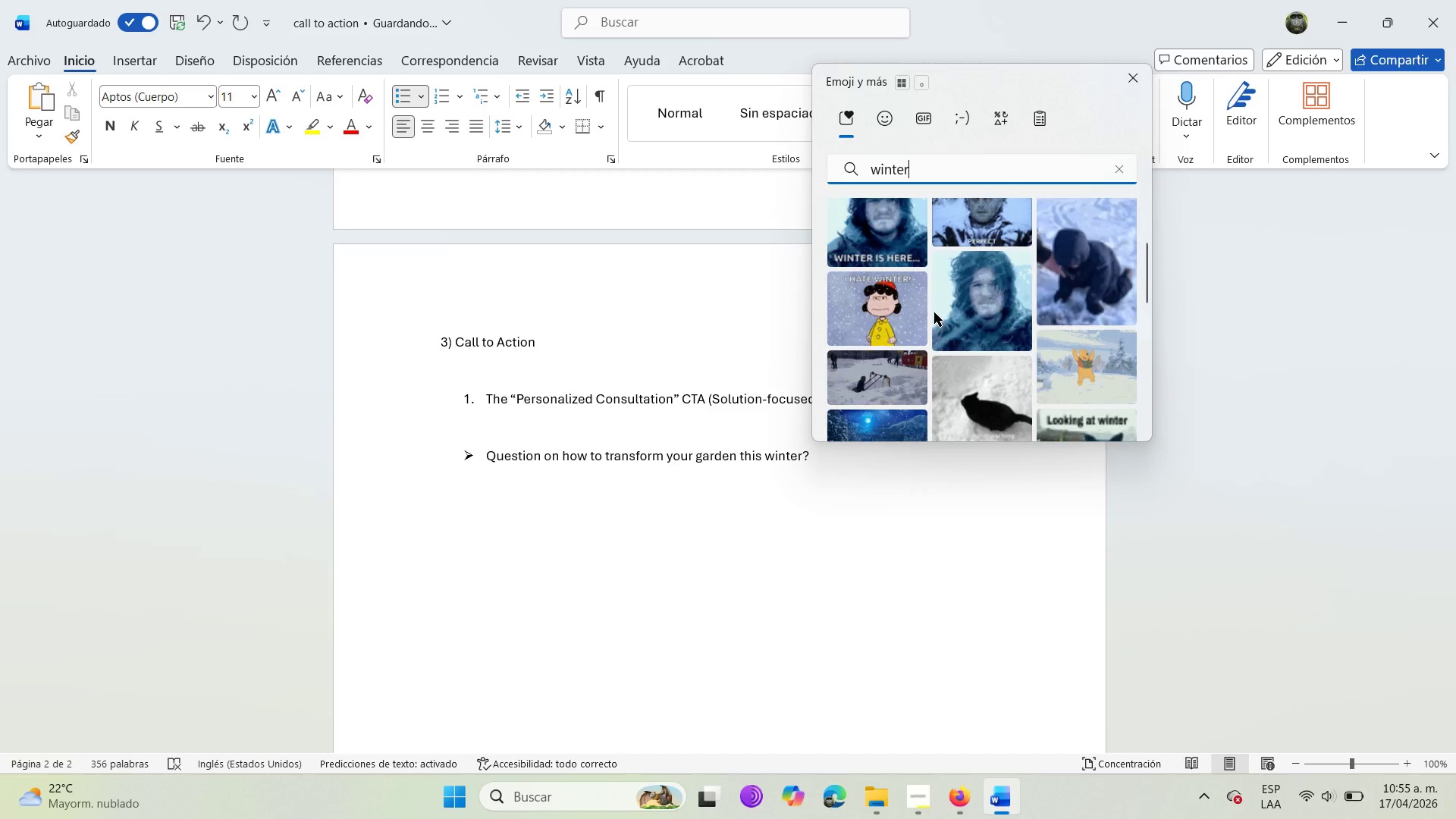 
scroll: coordinate [937, 312], scroll_direction: up, amount: 4.0
 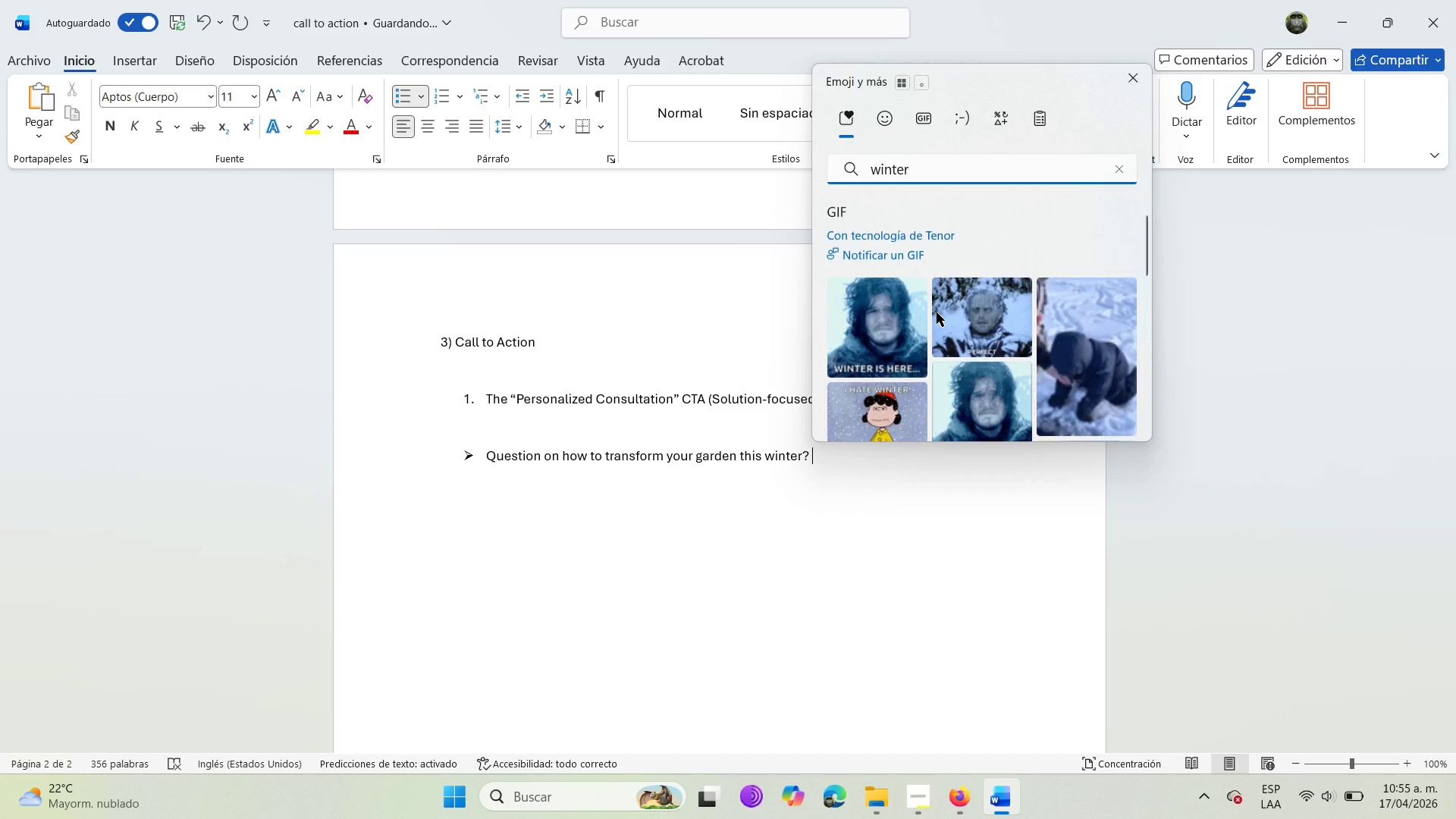 
mouse_move([937, 272])
 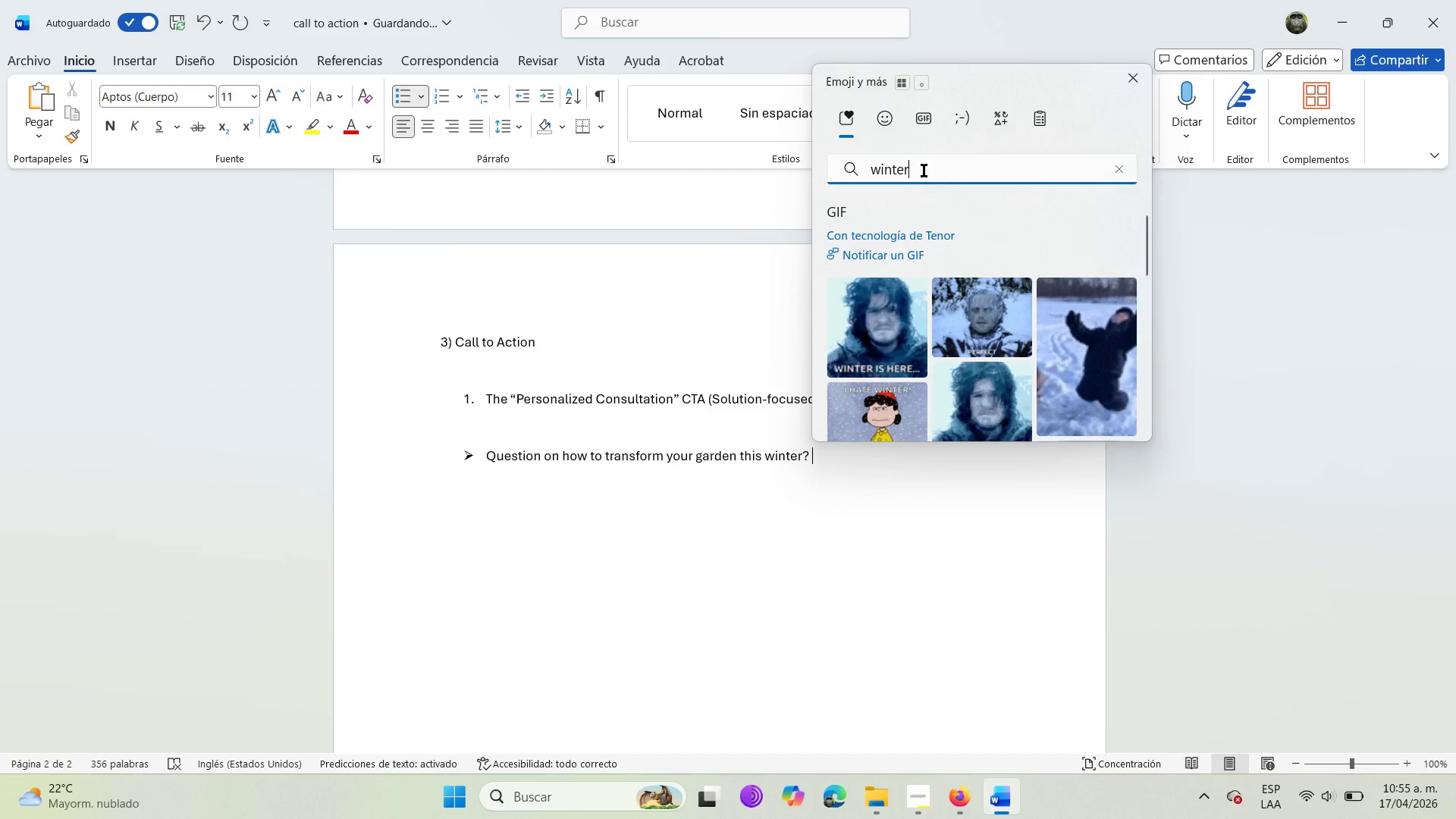 
key(Backspace)
 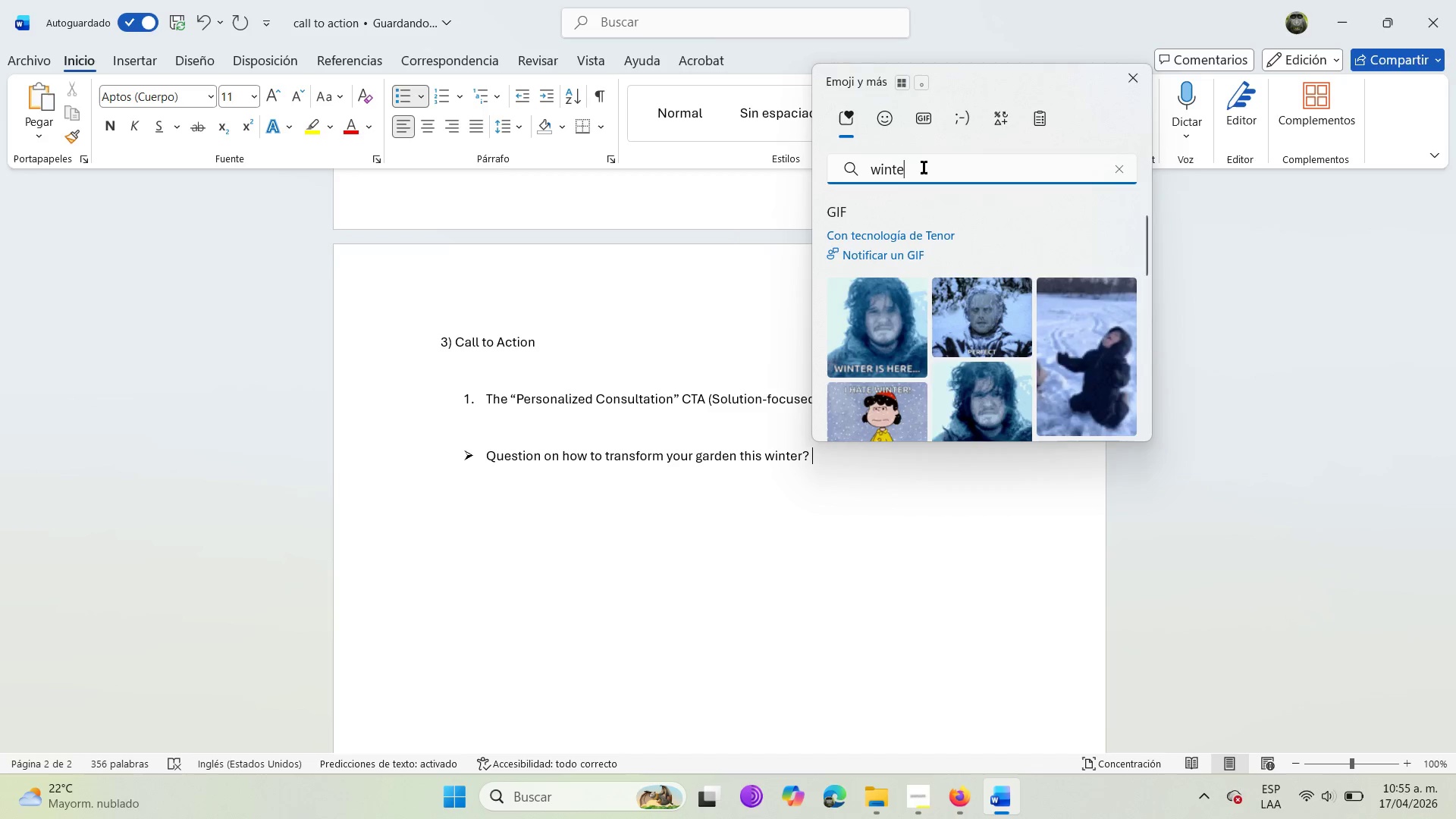 
key(Backspace)
 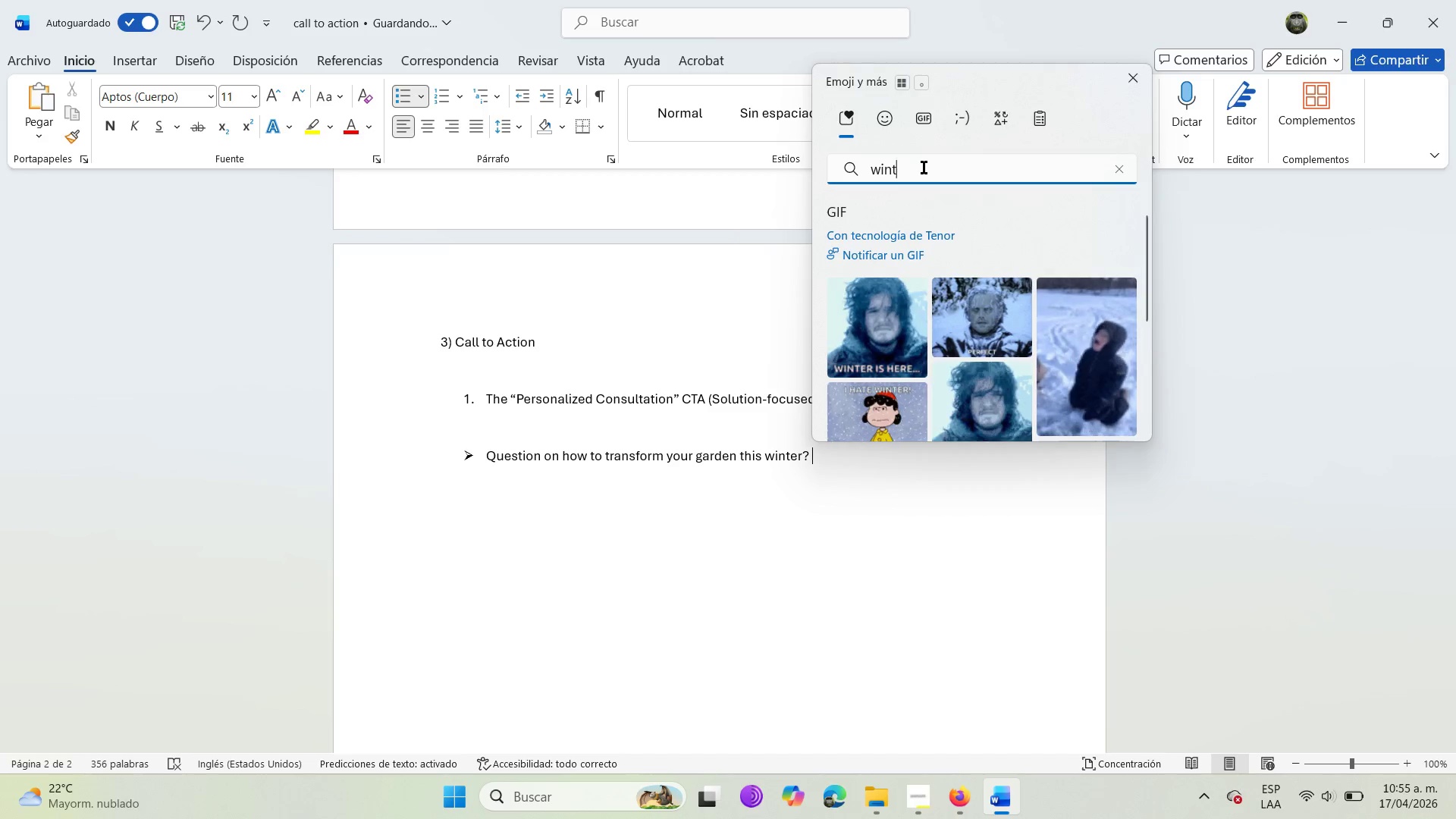 
key(Backspace)
 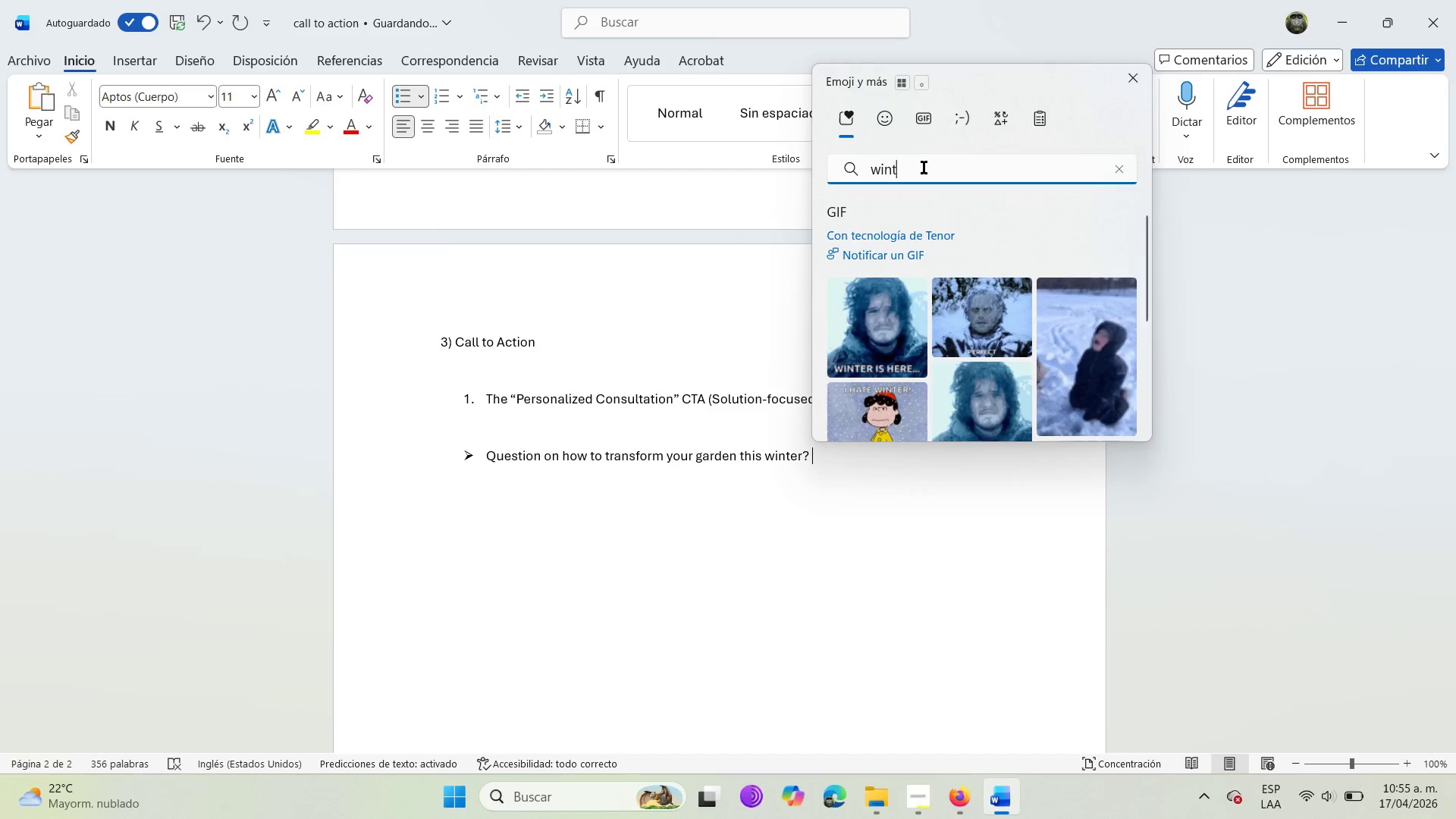 
key(Backspace)
 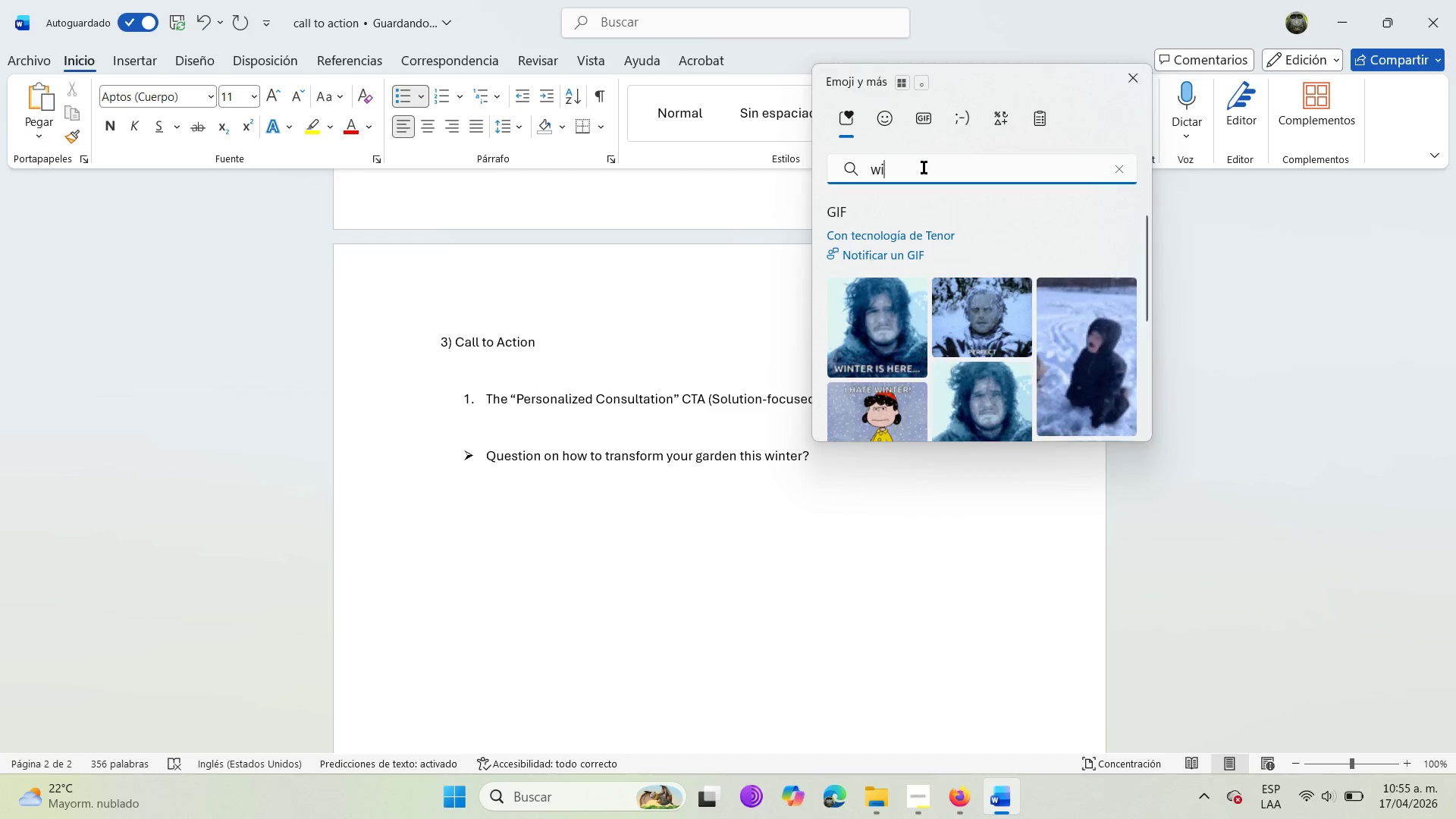 
key(Backspace)
 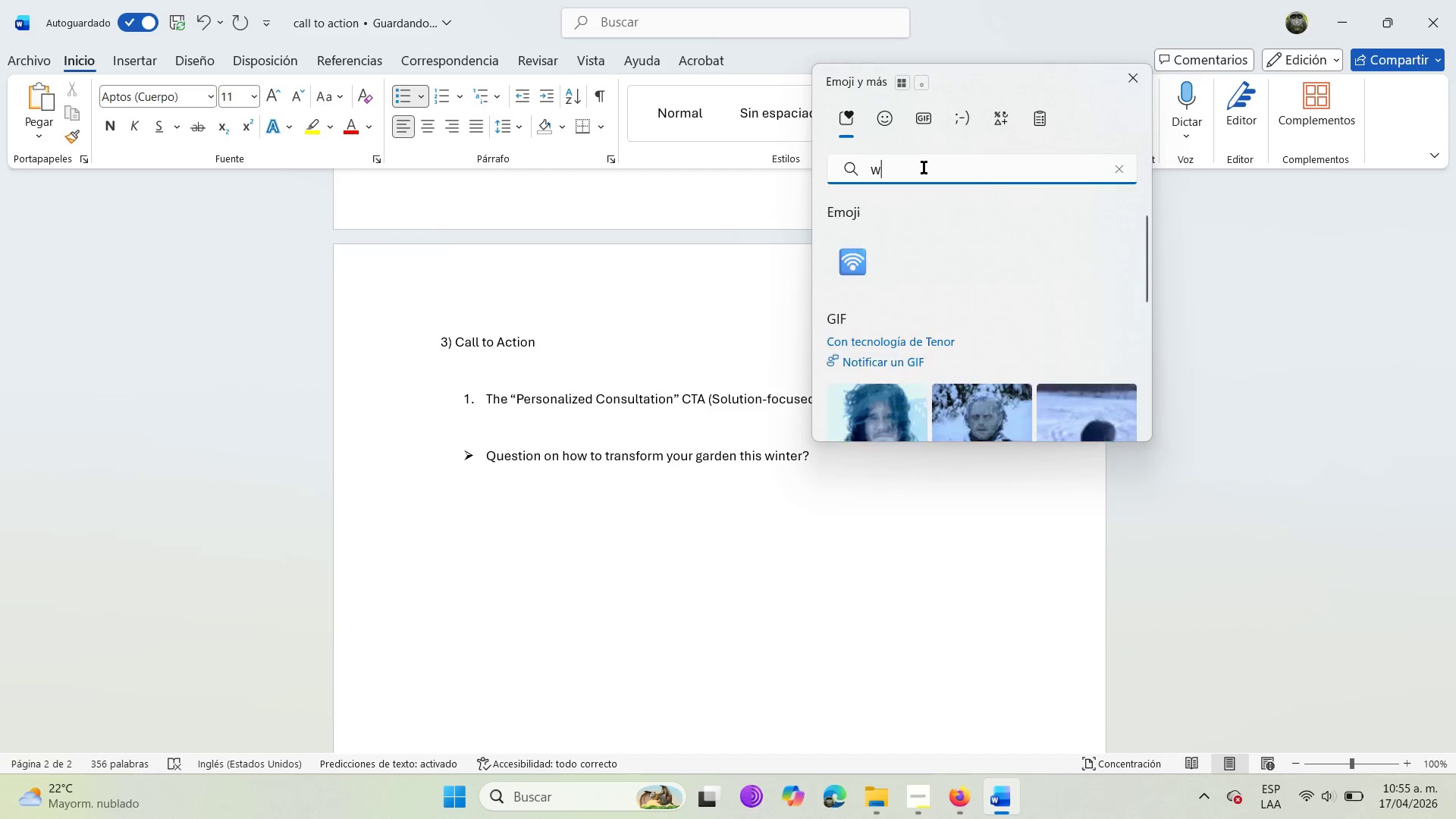 
key(Backspace)
 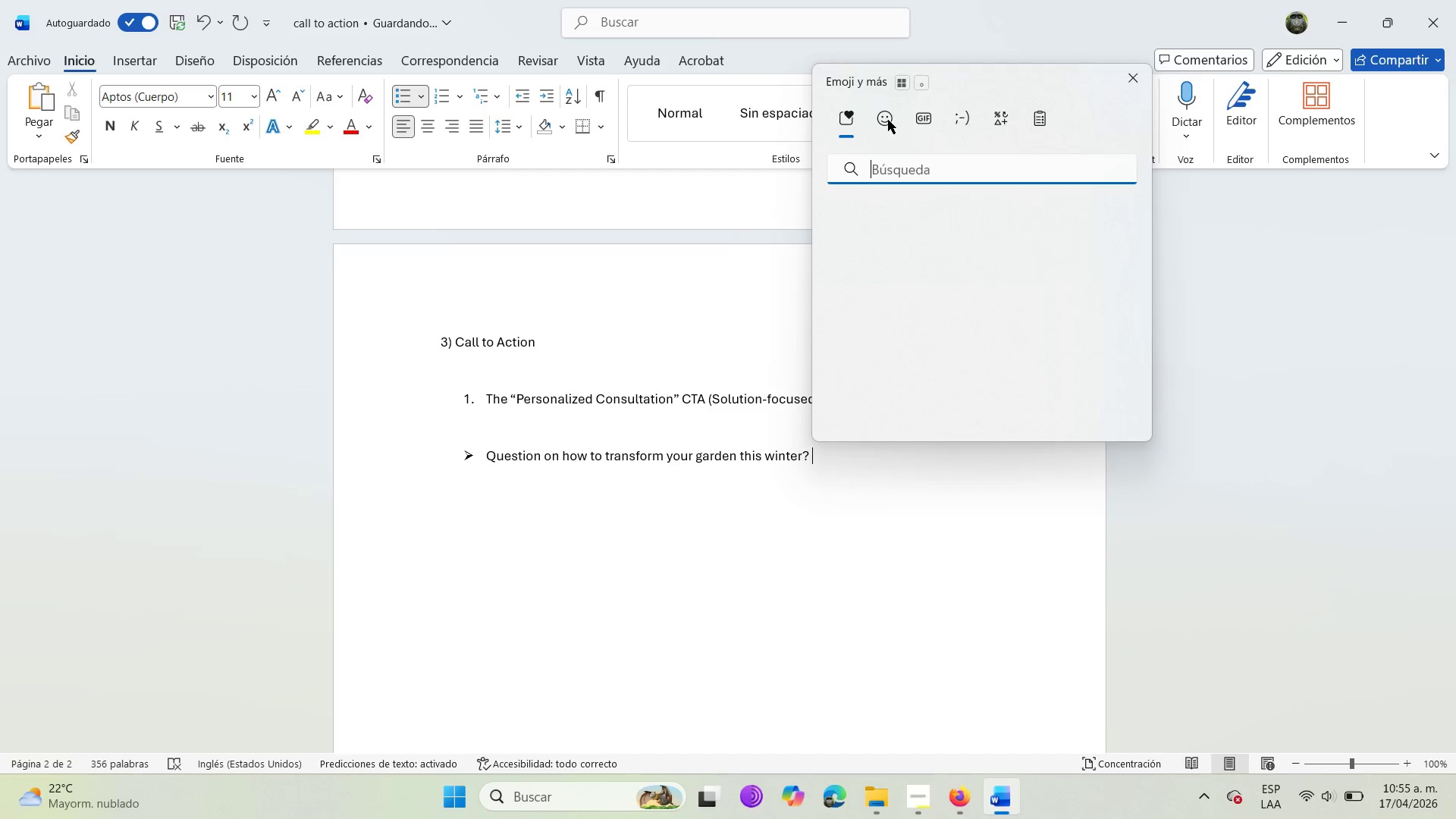 
left_click([888, 118])
 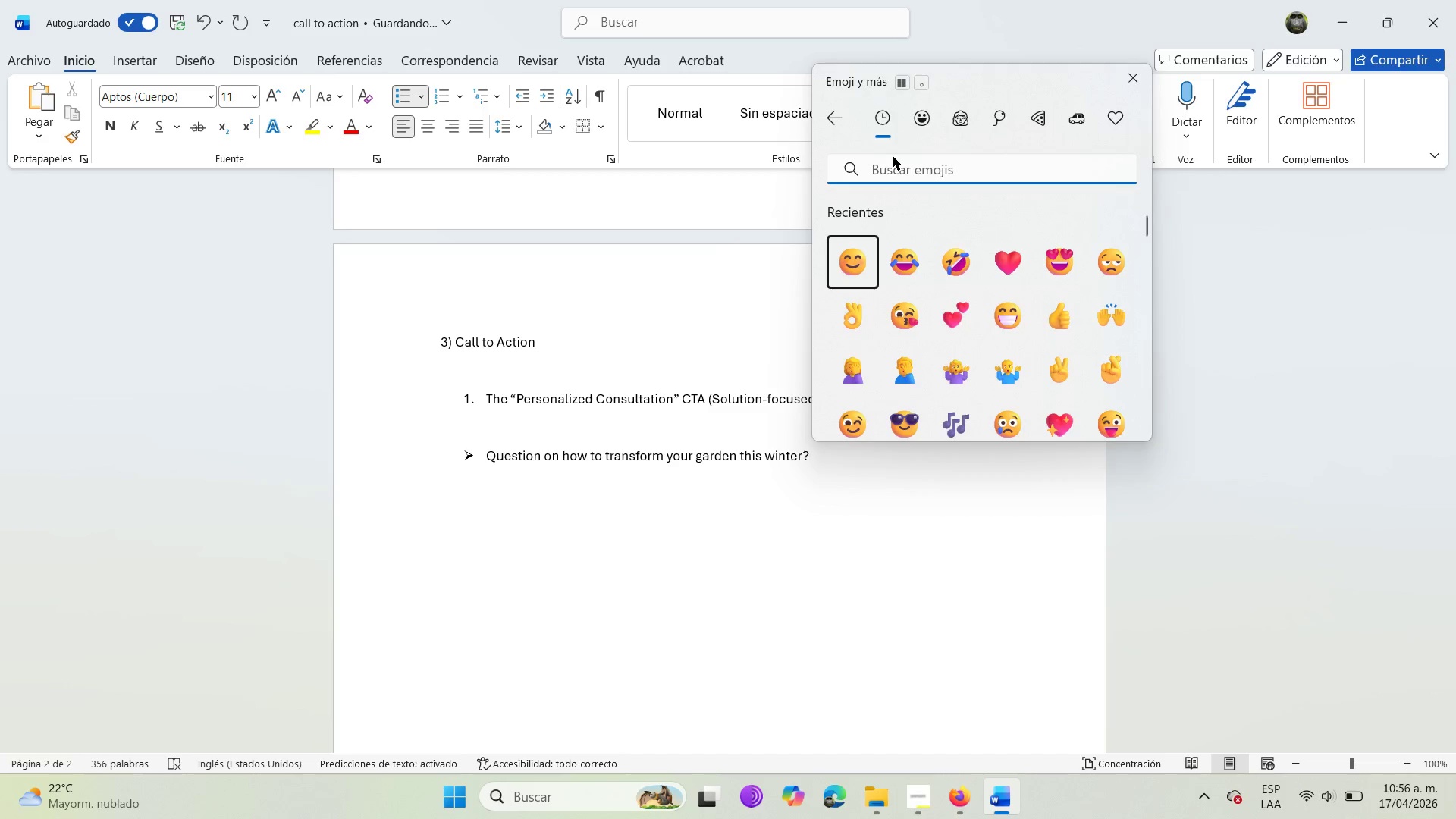 
left_click([882, 169])
 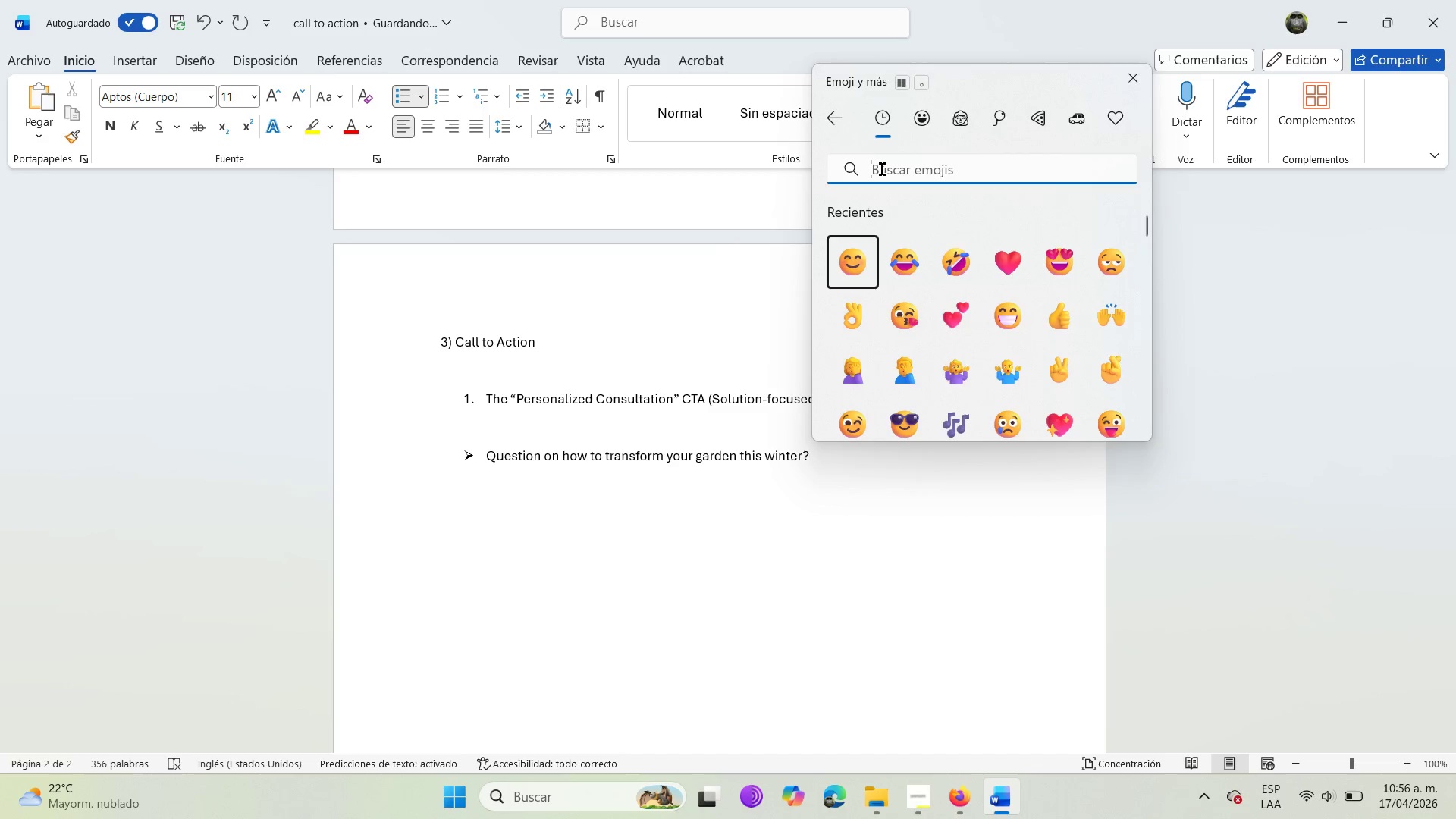 
type(winter)
 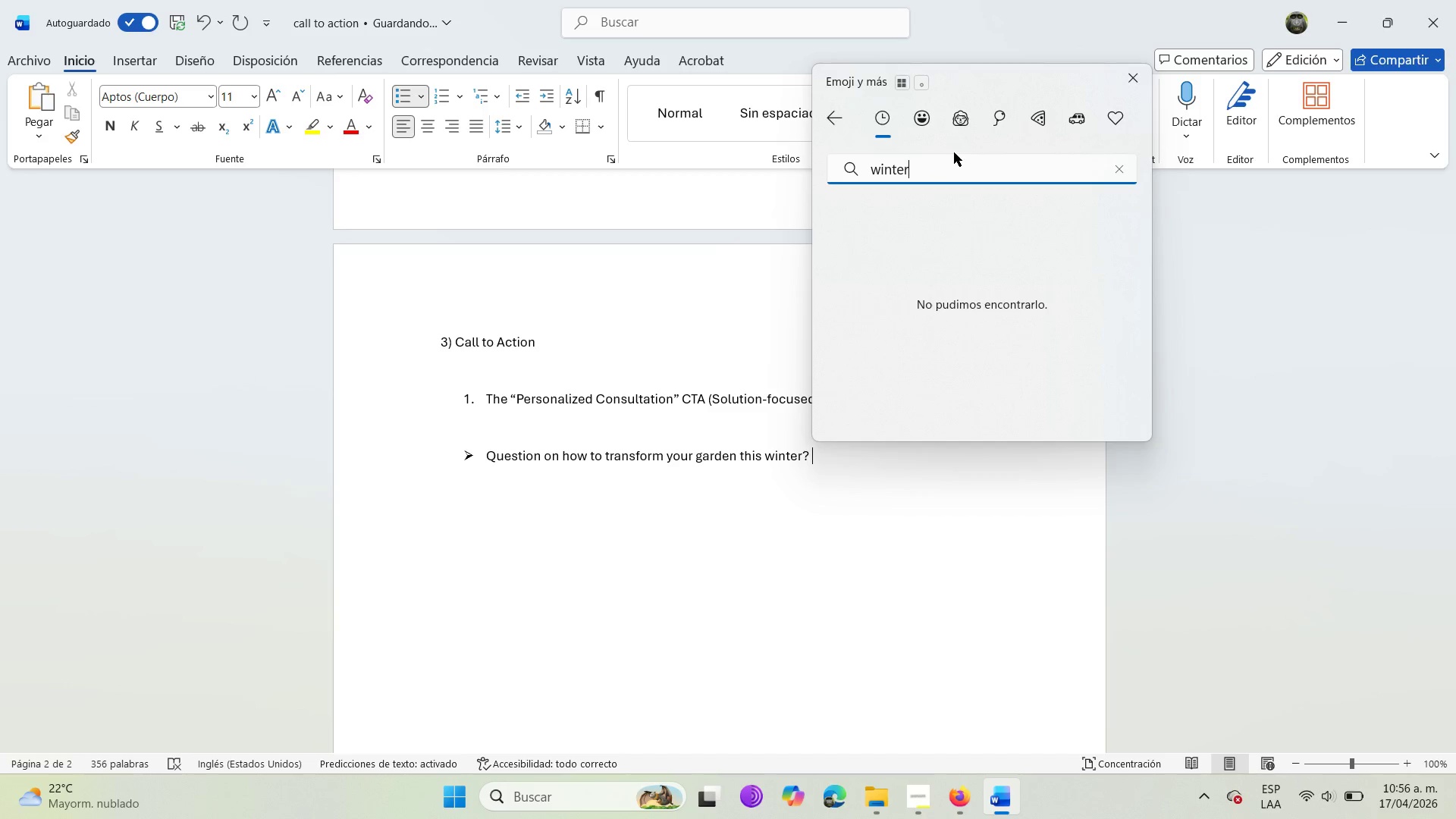 
key(Backspace)
key(Backspace)
key(Backspace)
key(Backspace)
key(Backspace)
key(Backspace)
key(Backspace)
type(fall)
key(Backspace)
key(Backspace)
key(Backspace)
type(all)
 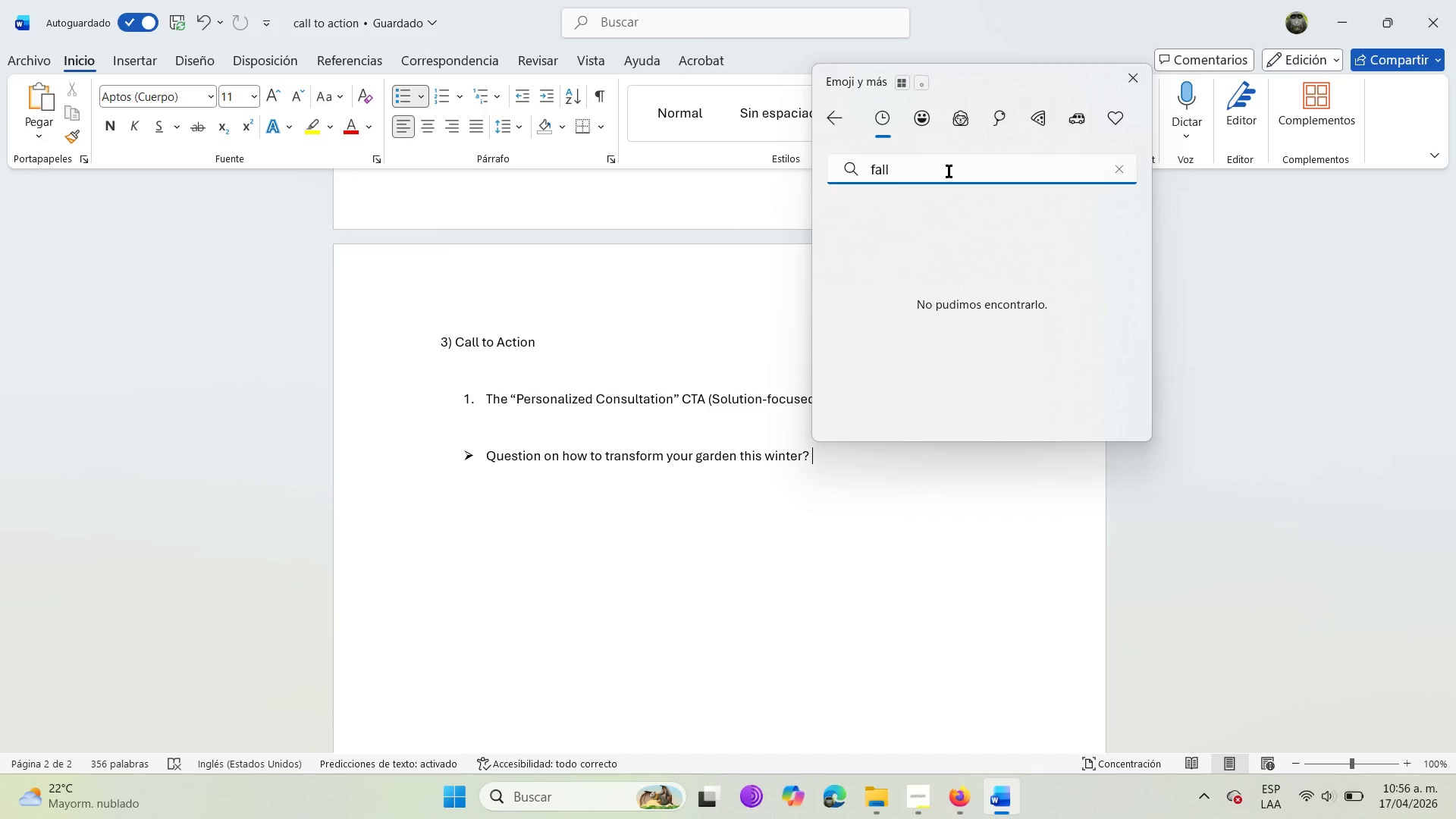 
left_click([921, 115])
 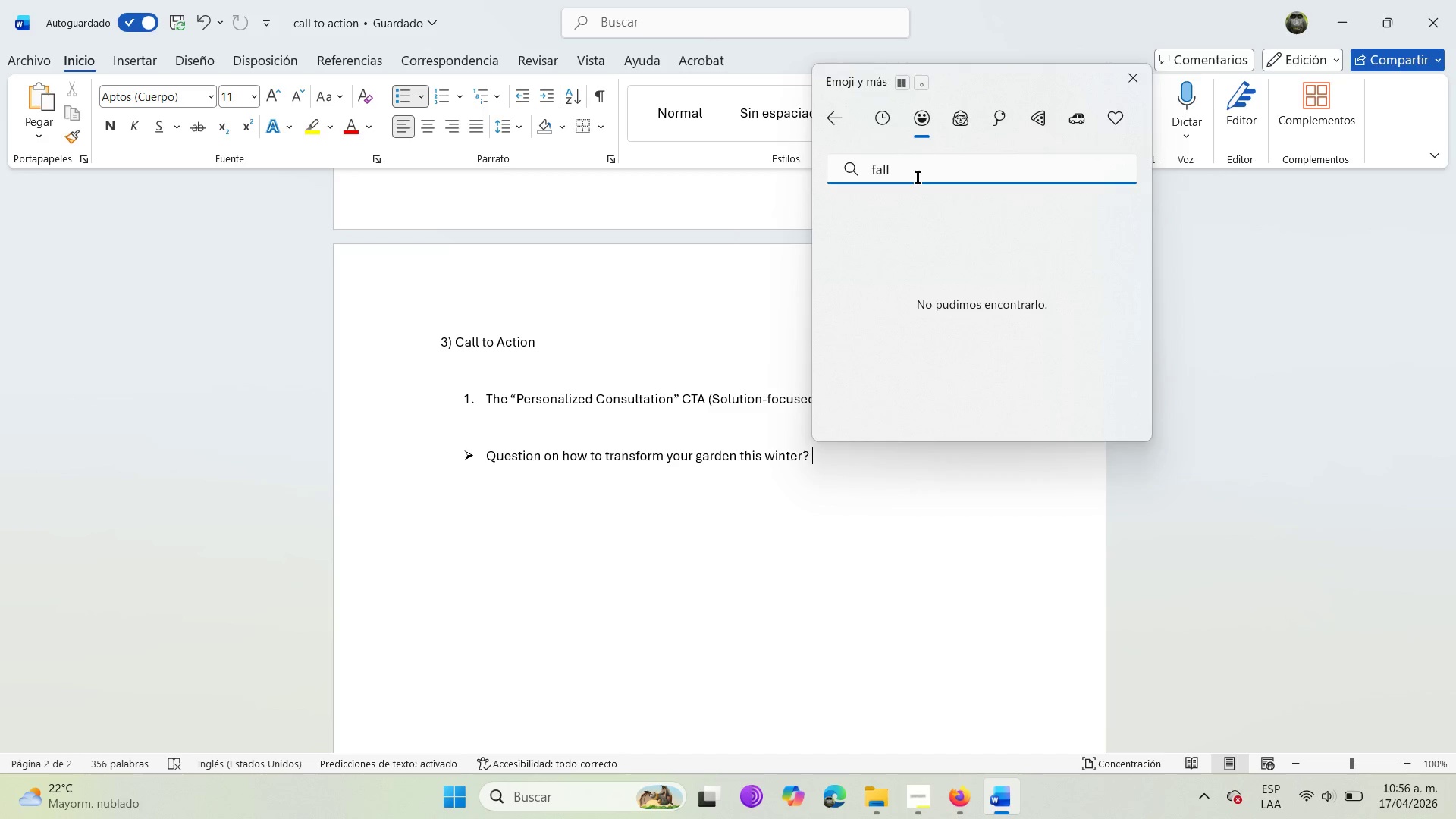 
left_click([918, 177])
 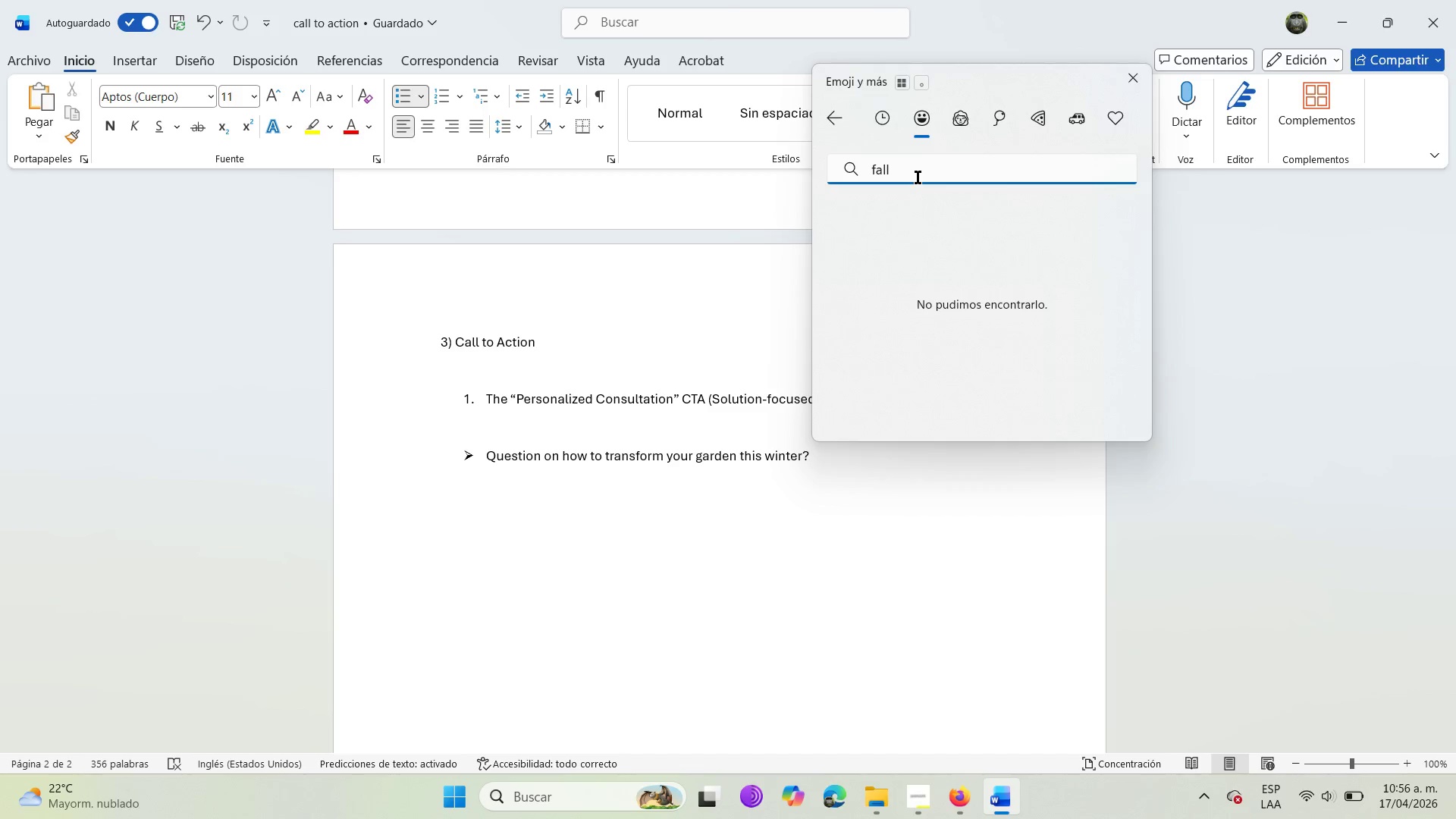 
left_click([918, 177])
 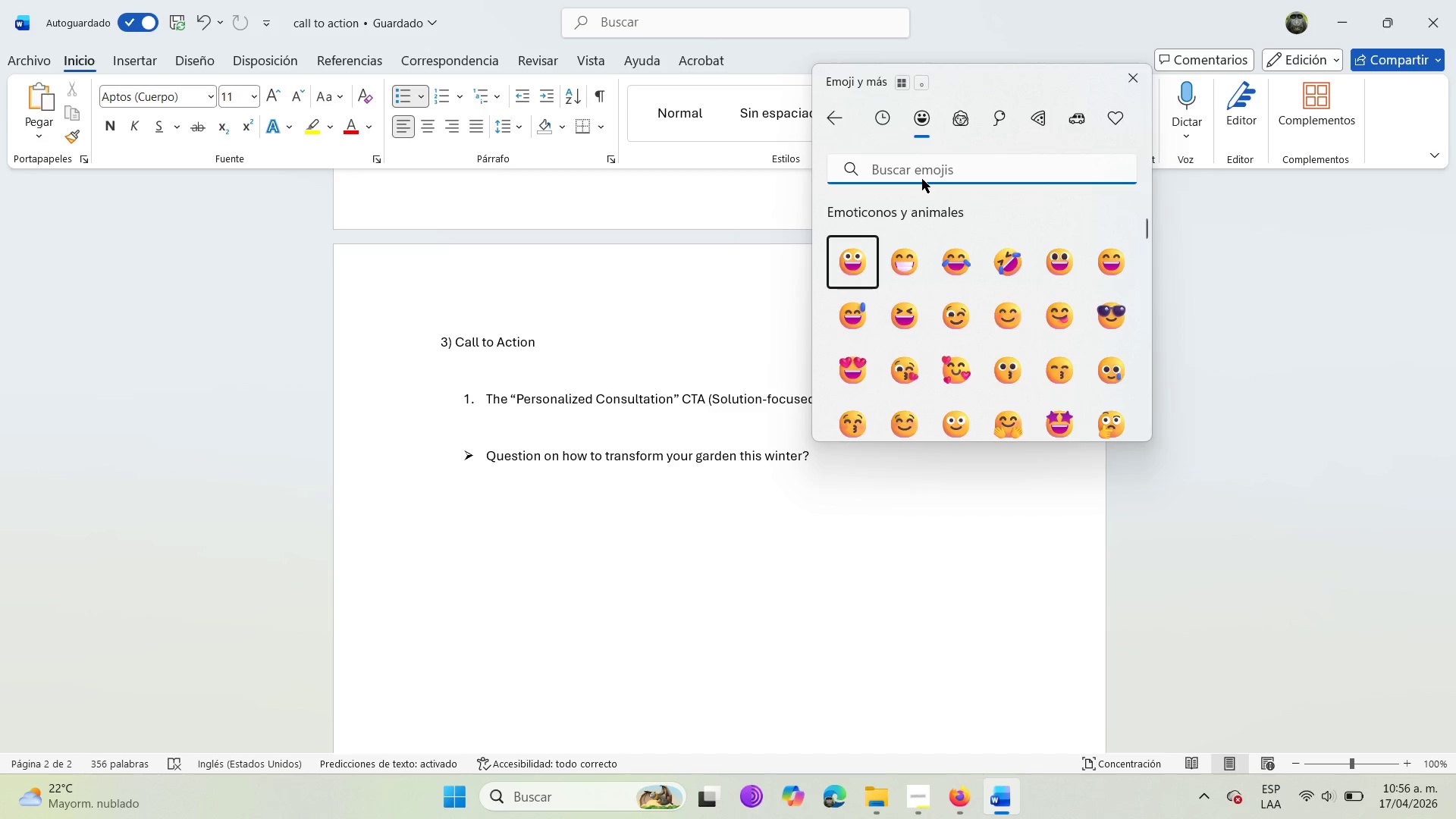 
left_click([919, 172])
 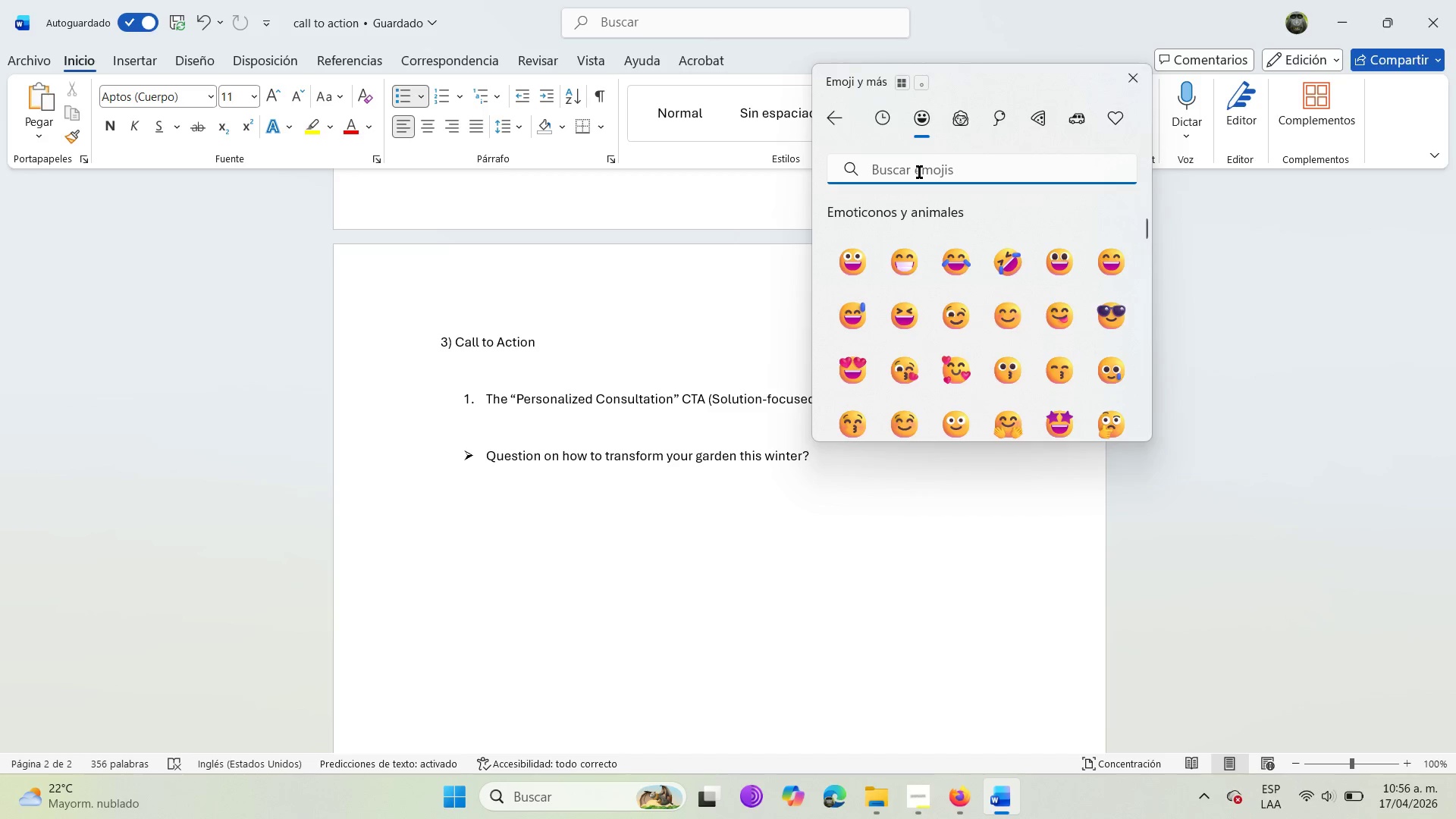 
key(D)
 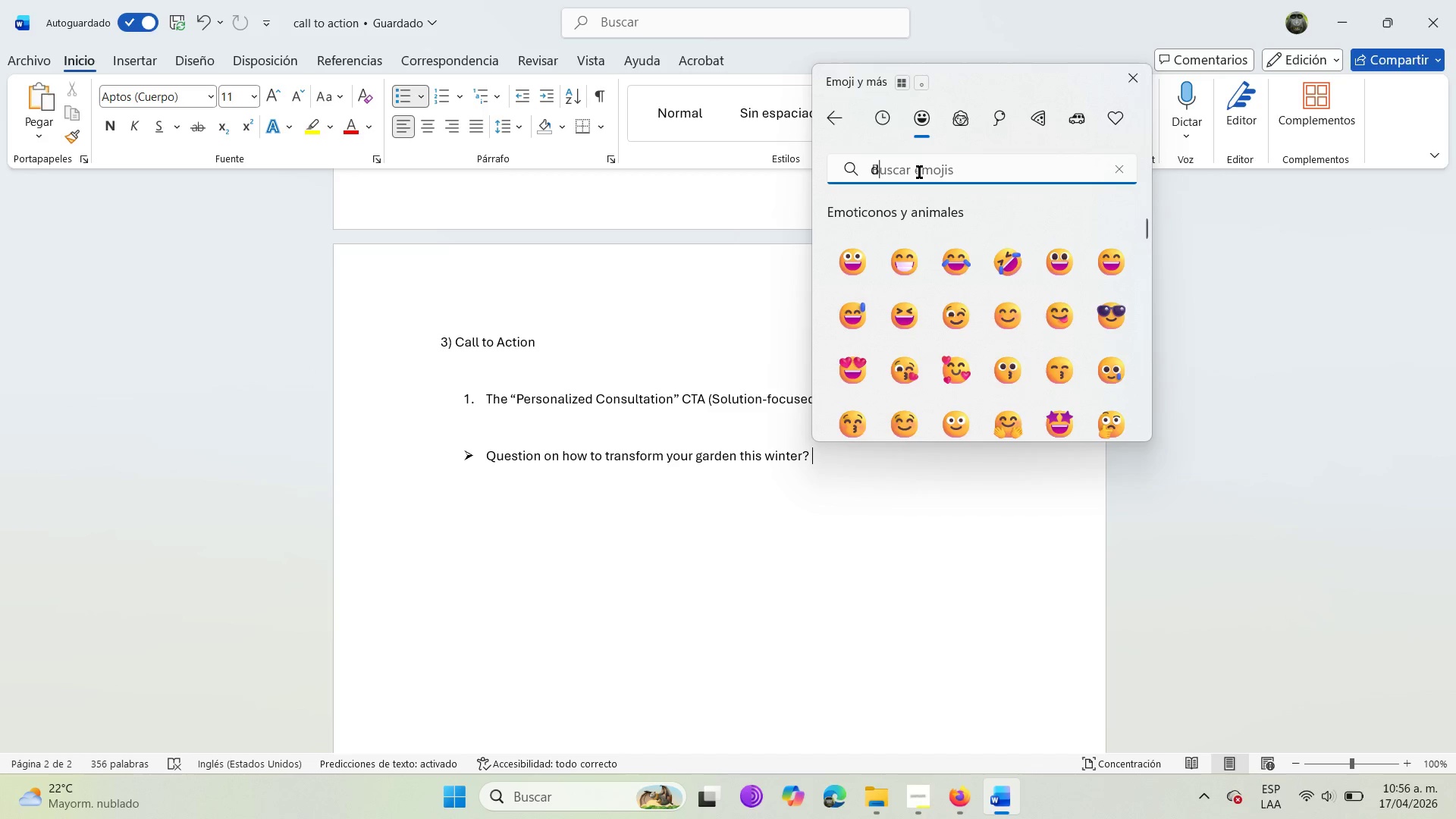 
key(Backspace)
 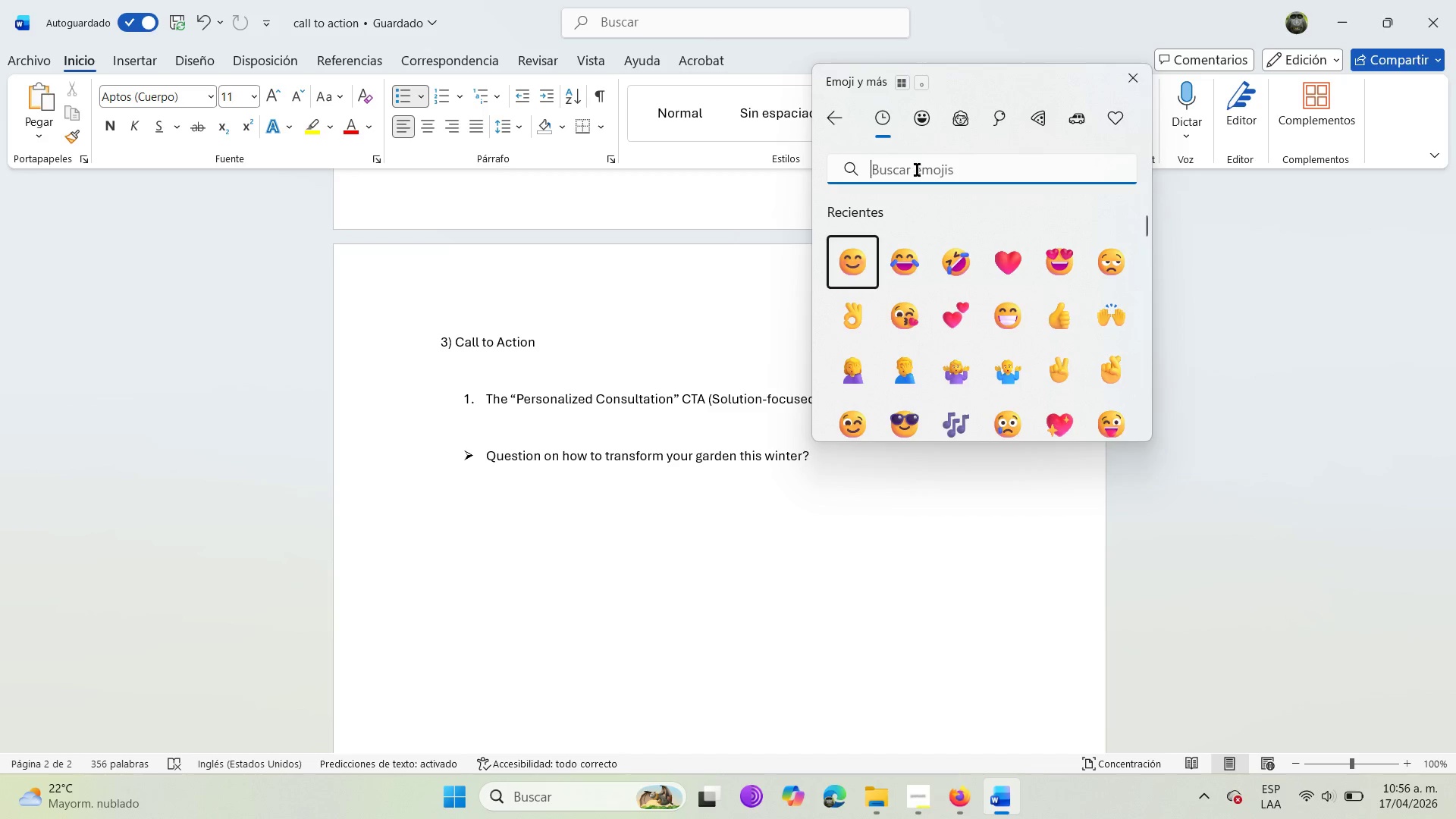 
left_click([916, 109])
 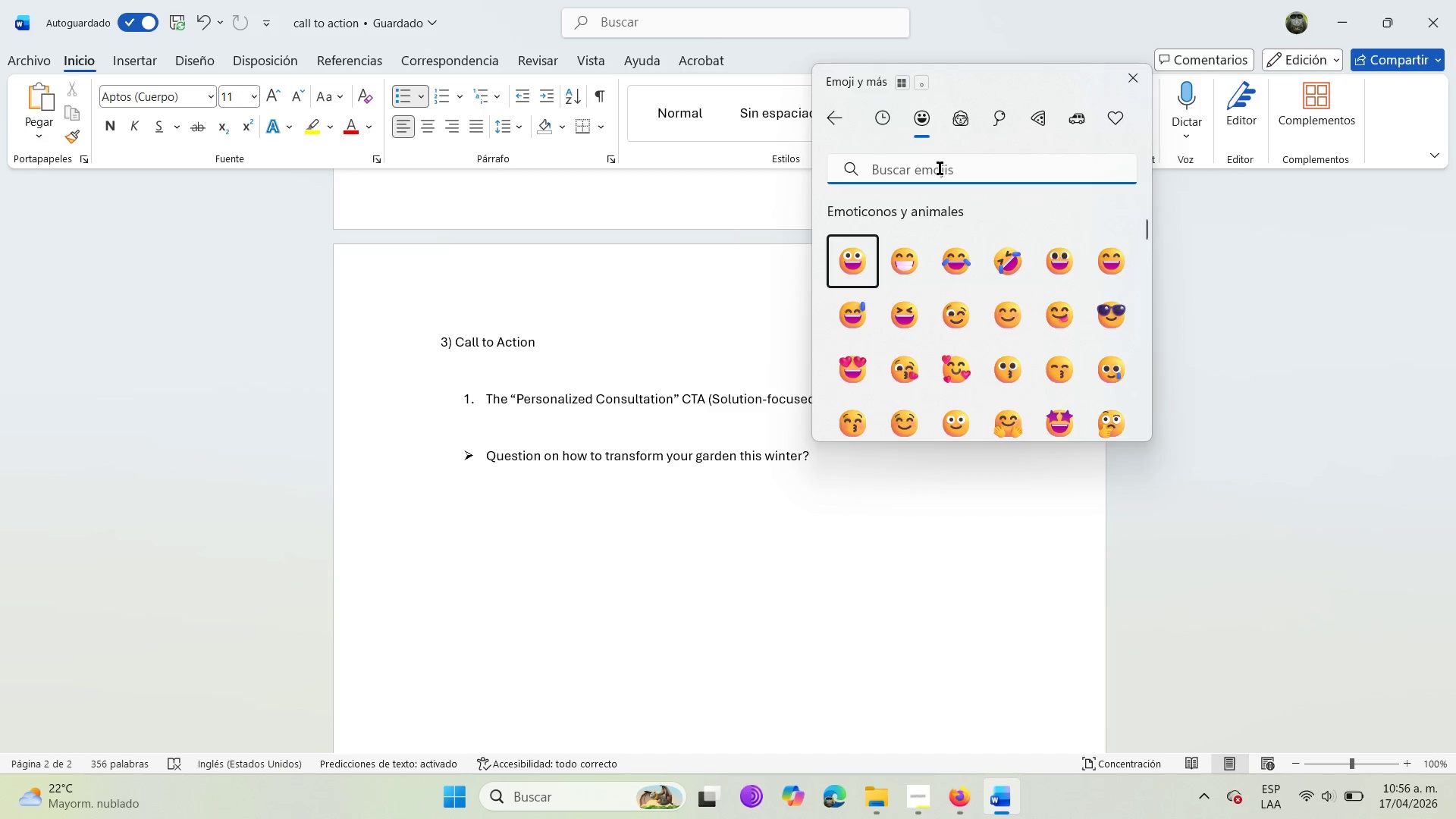 
left_click([940, 168])
 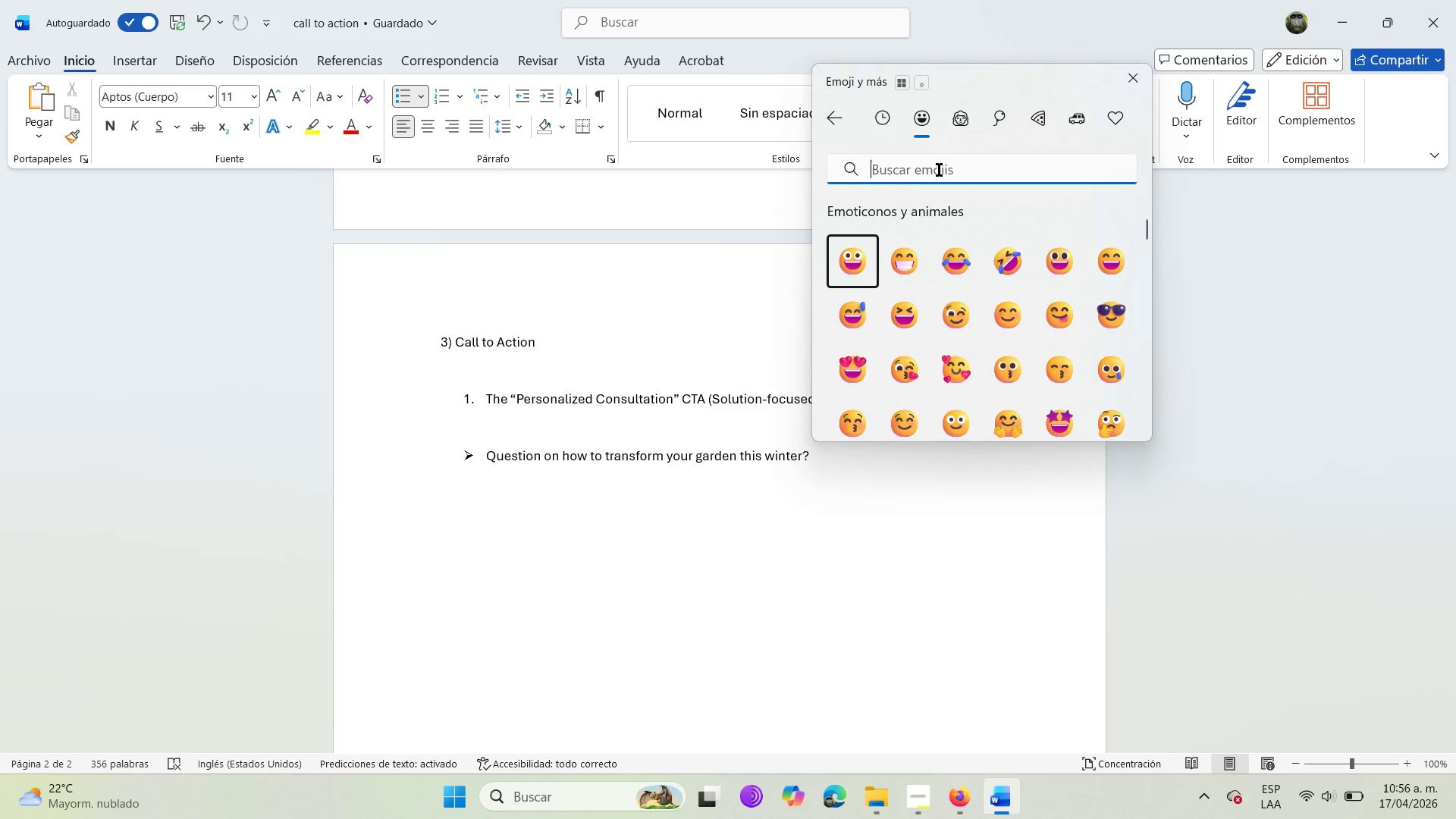 
type(fall)
key(Backspace)
key(Backspace)
key(Backspace)
key(Backspace)
 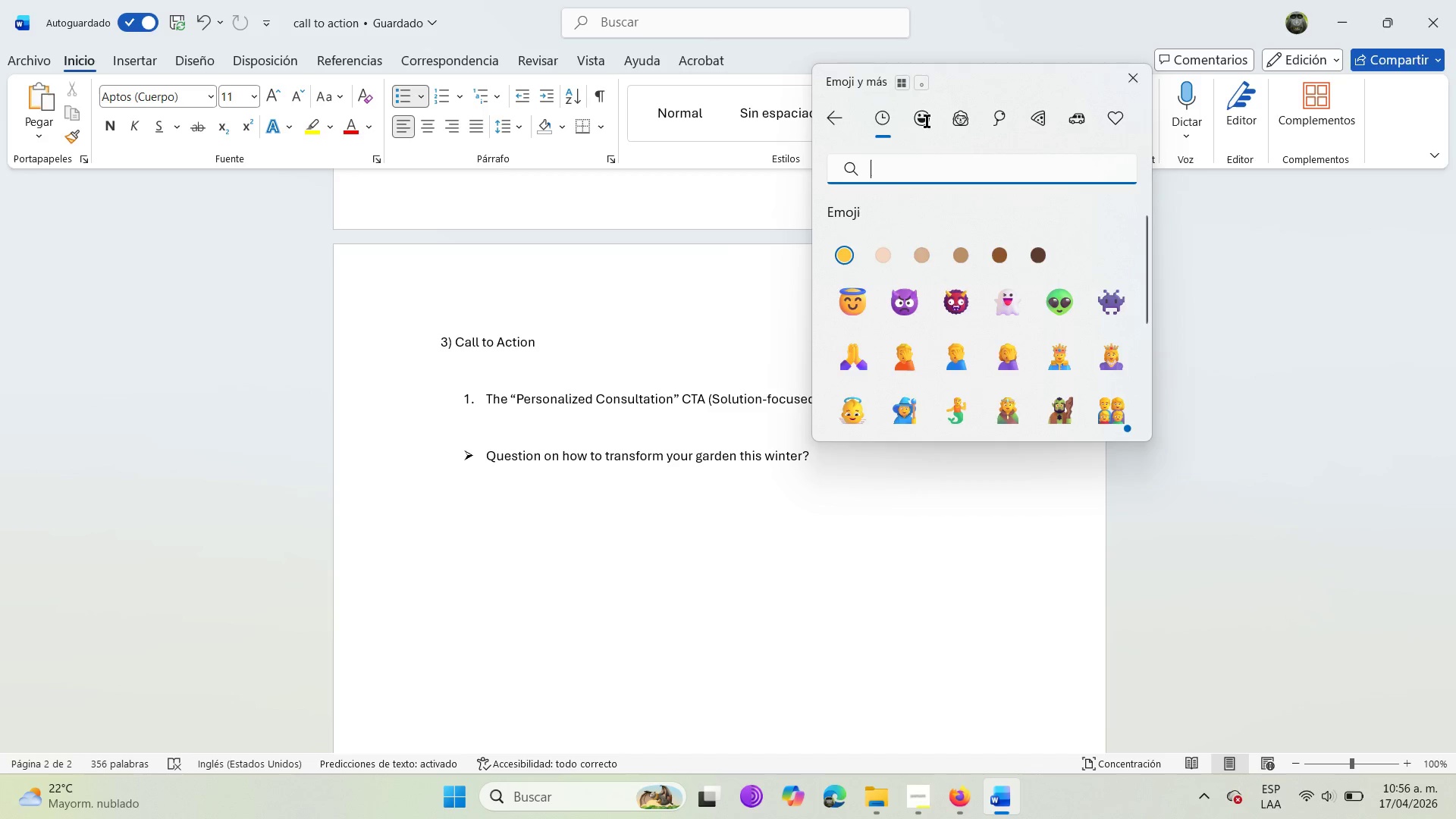 
left_click([927, 121])
 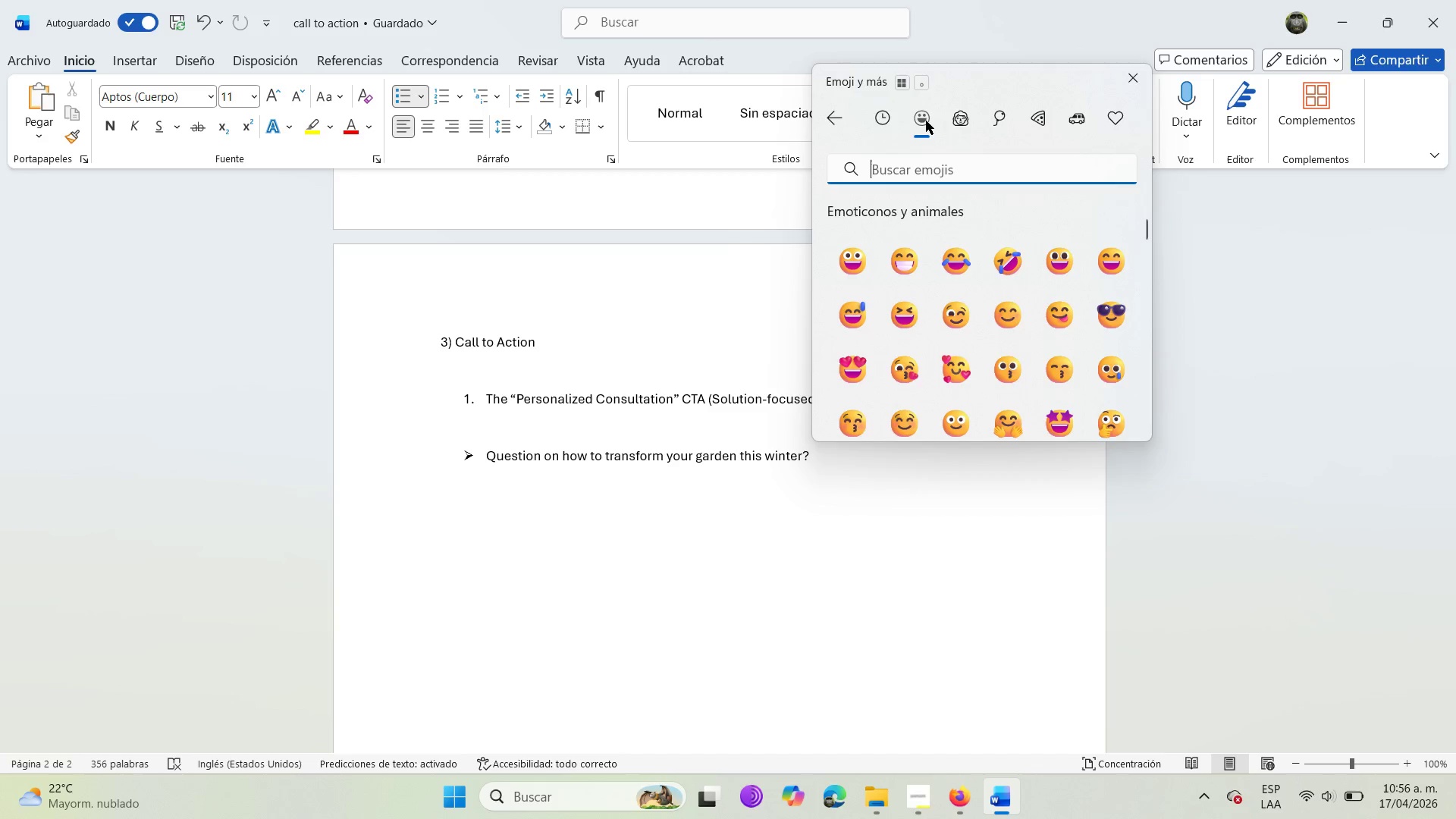 
type(winter)
 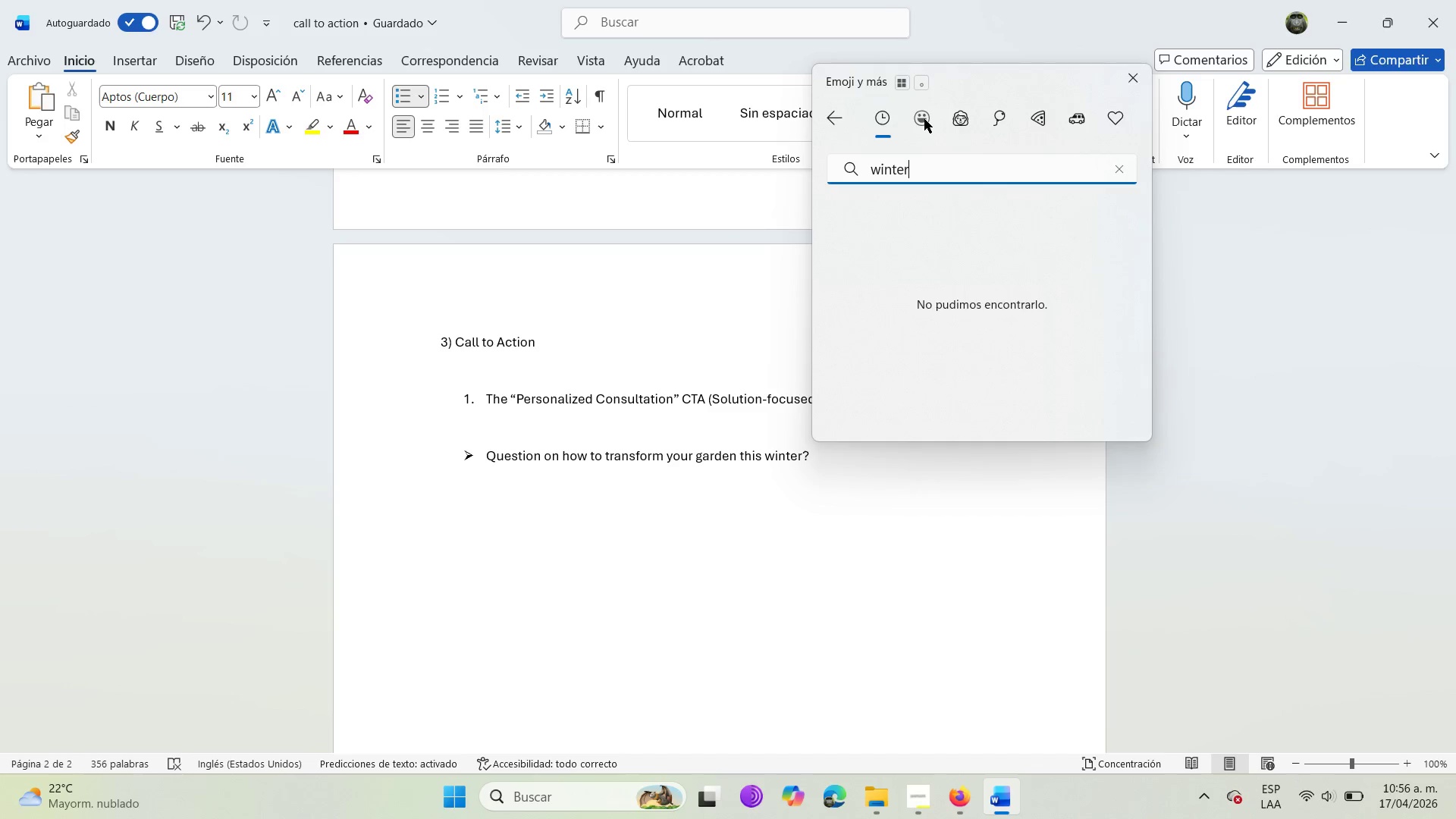 
wait(7.19)
 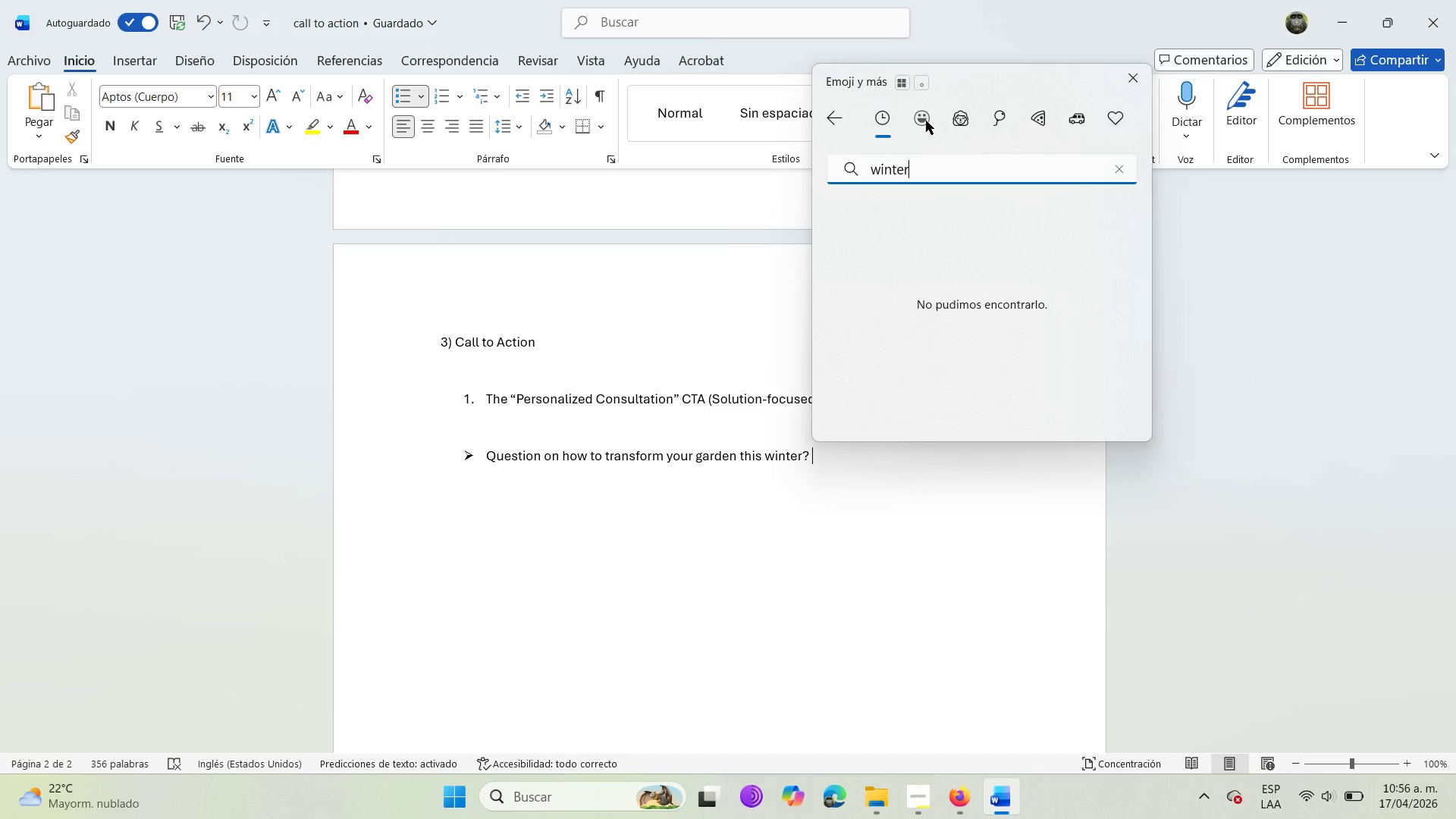 
key(Backspace)
 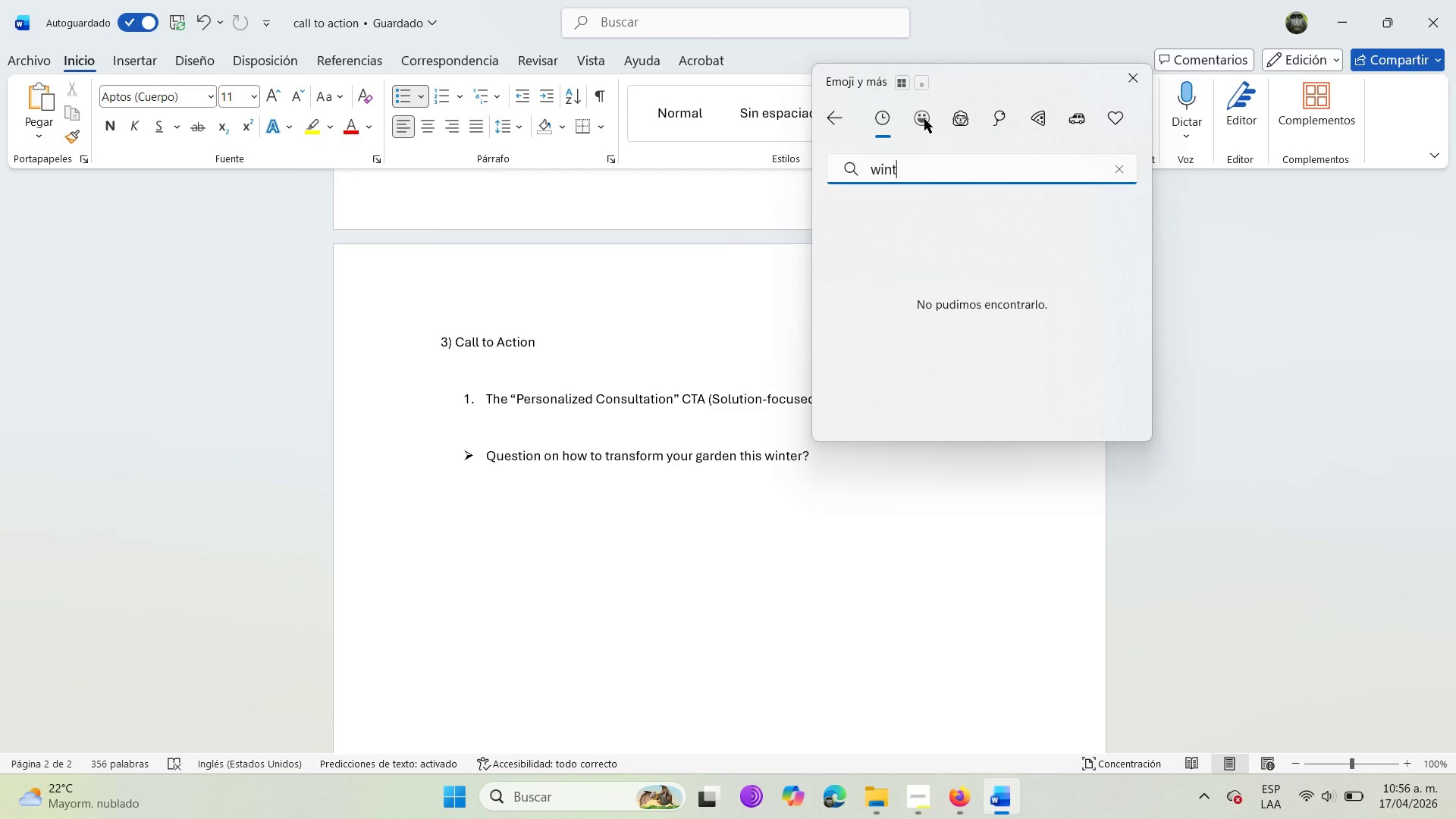 
key(Backspace)
 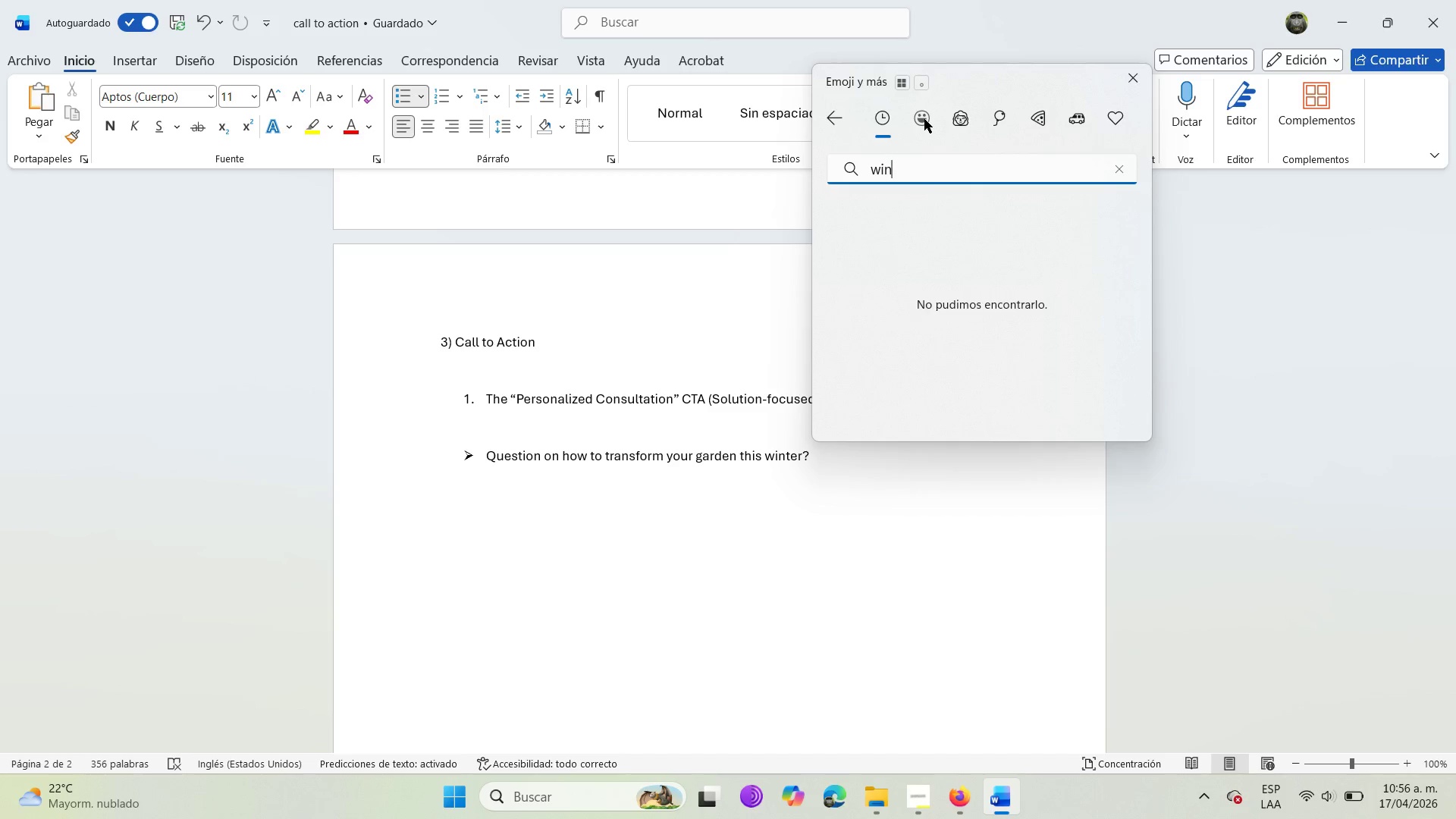 
key(Backspace)
 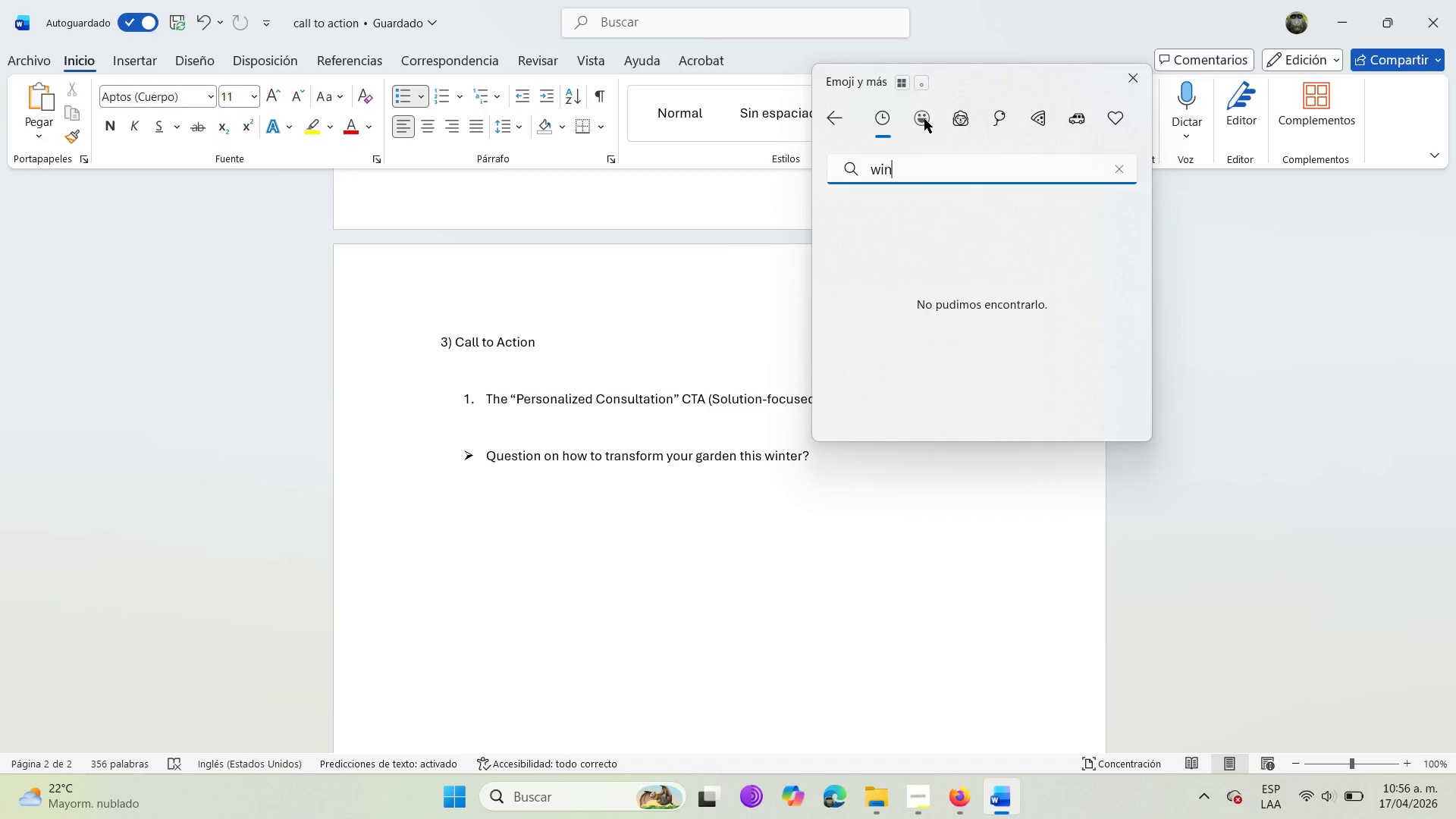 
key(Backspace)
 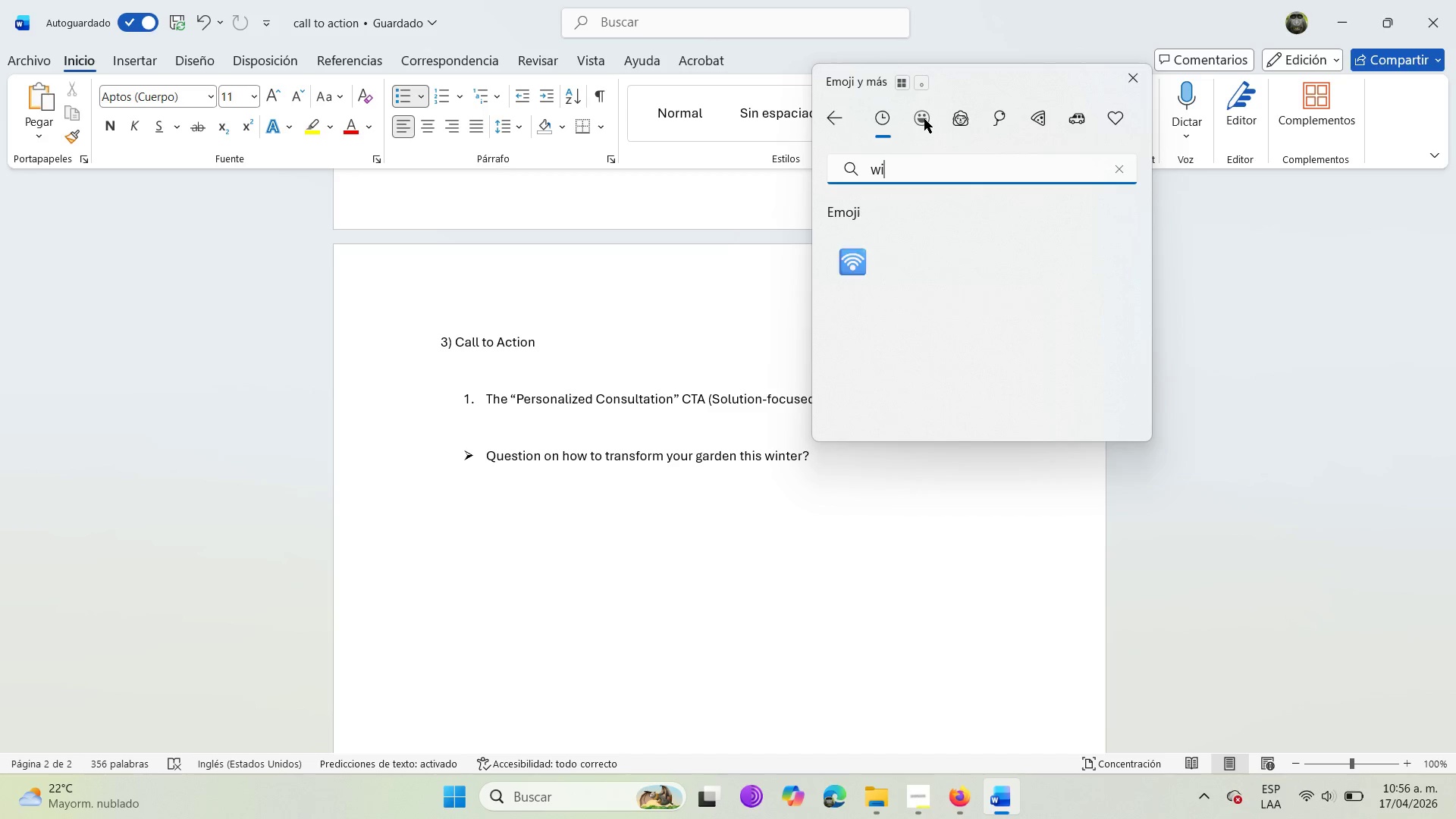 
key(Backspace)
 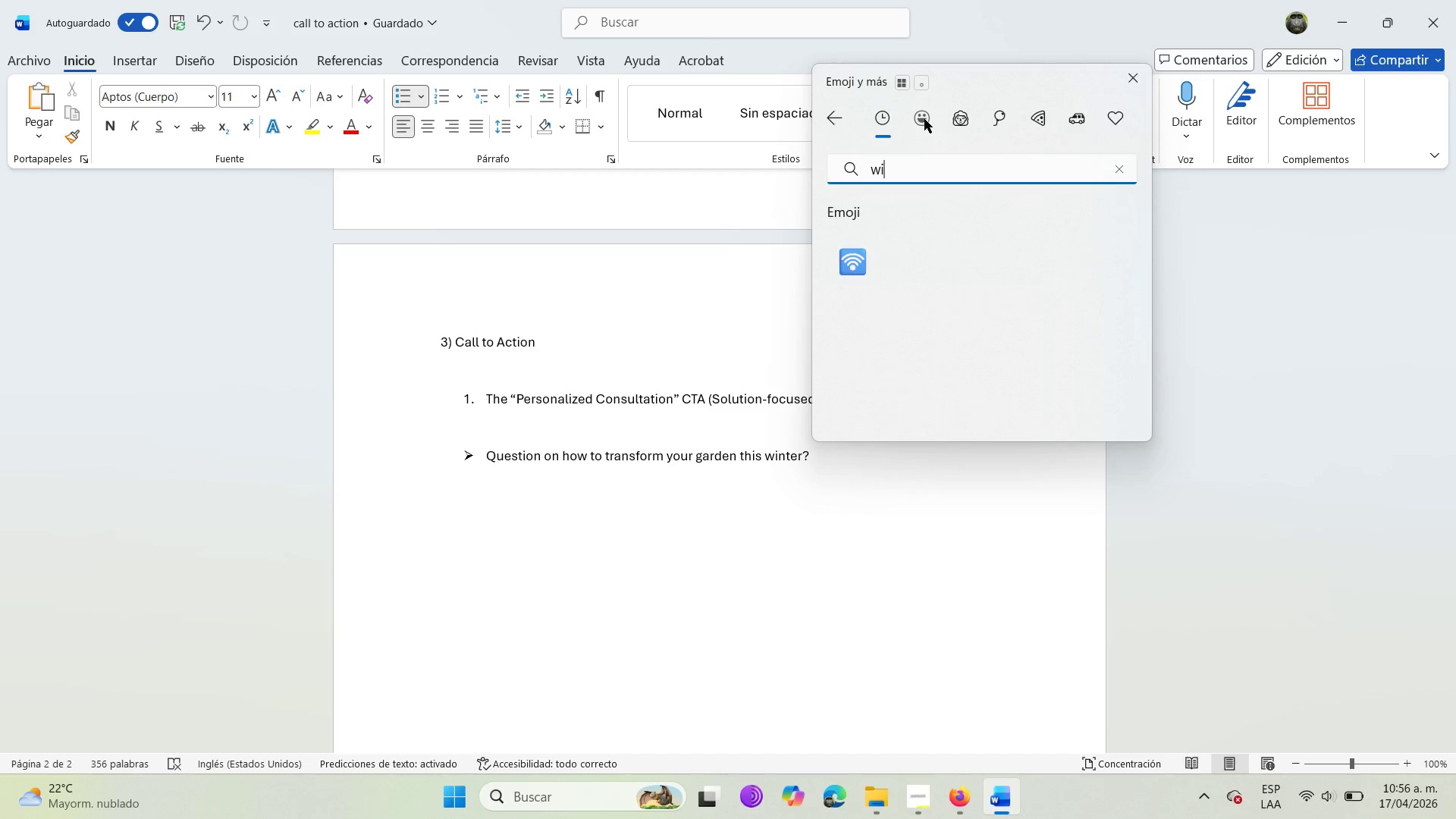 
key(Backspace)
 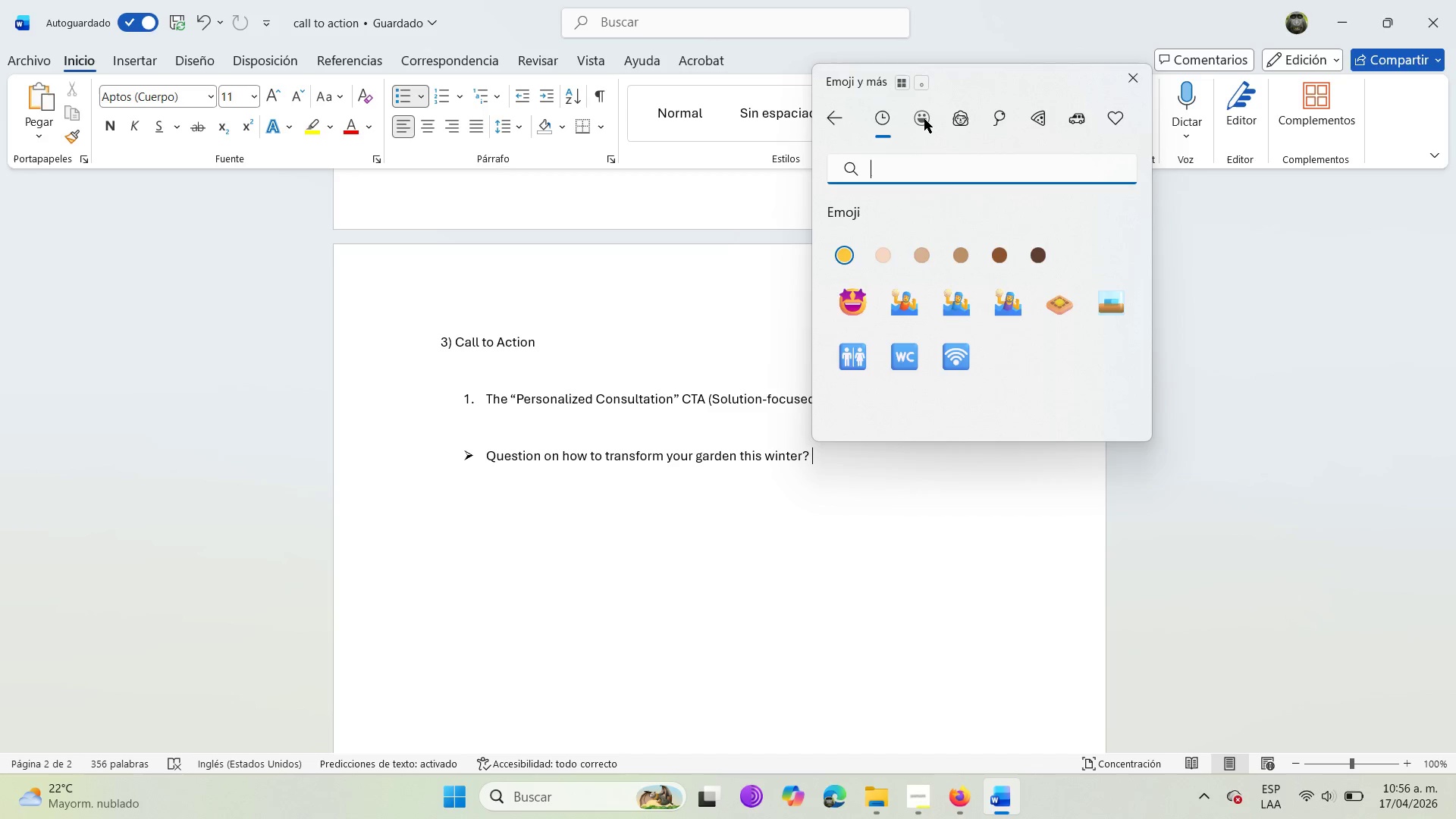 
key(Backspace)
 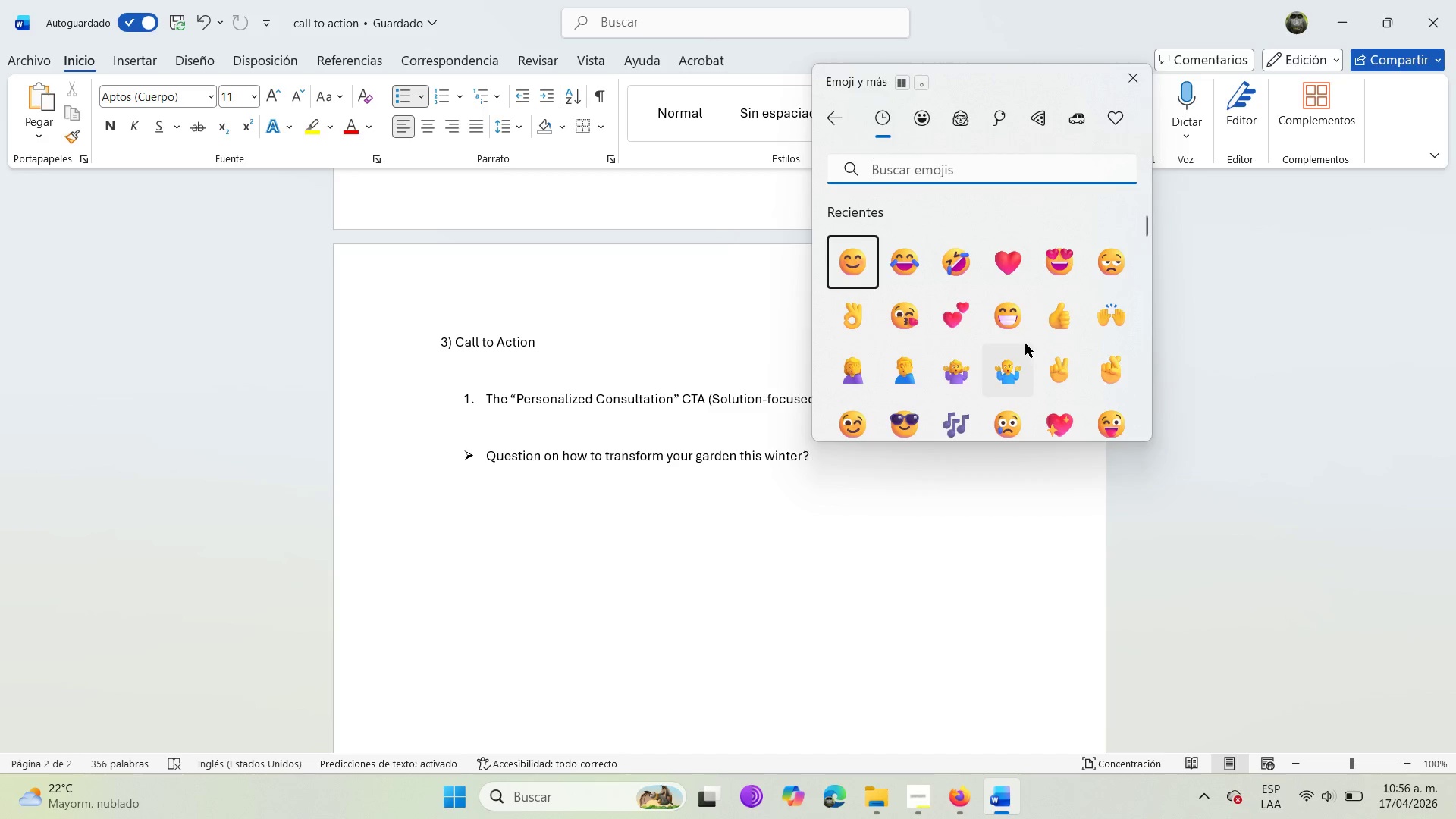 
scroll: coordinate [935, 359], scroll_direction: down, amount: 73.0
 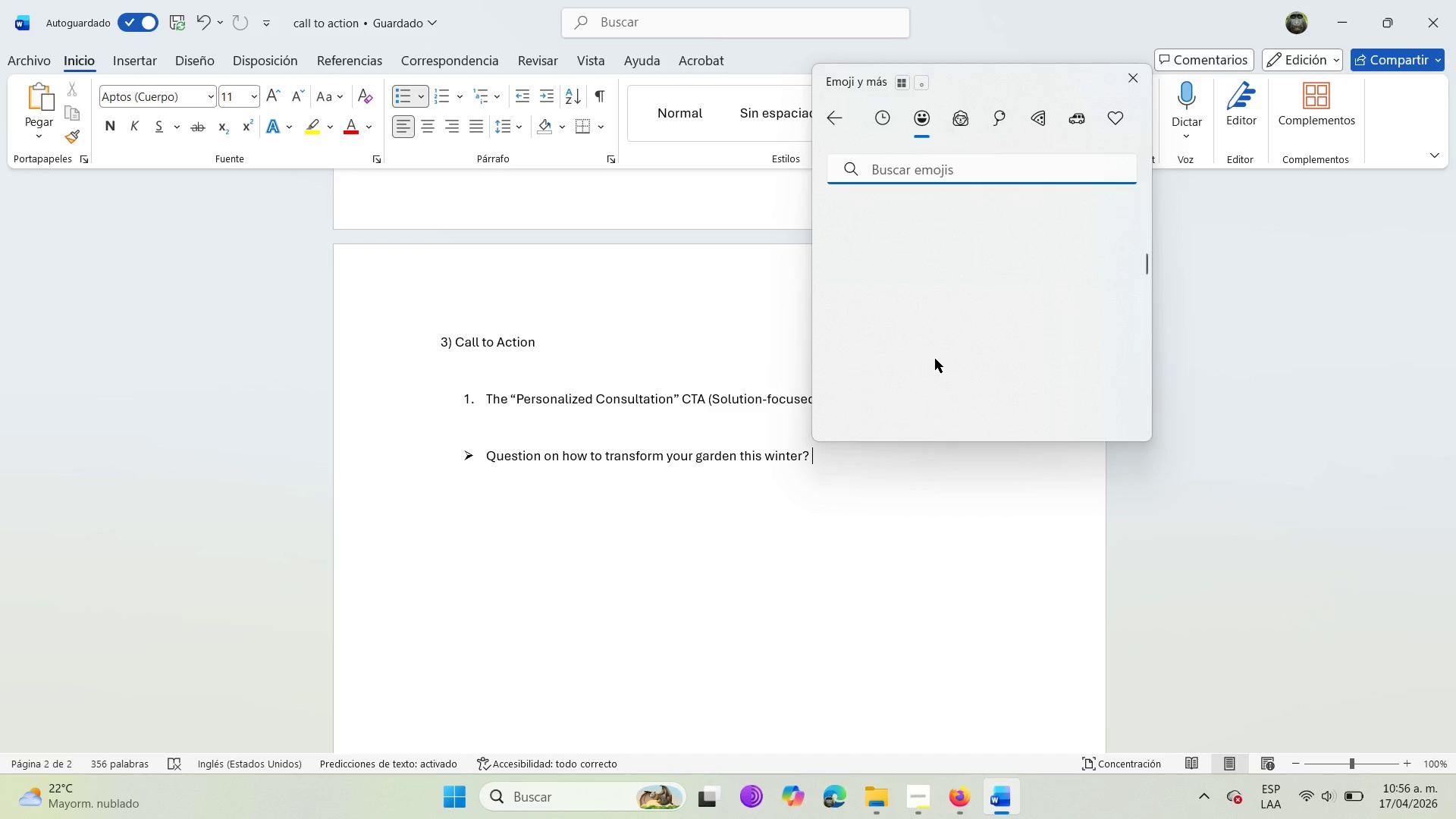 
scroll: coordinate [935, 359], scroll_direction: up, amount: 1.0
 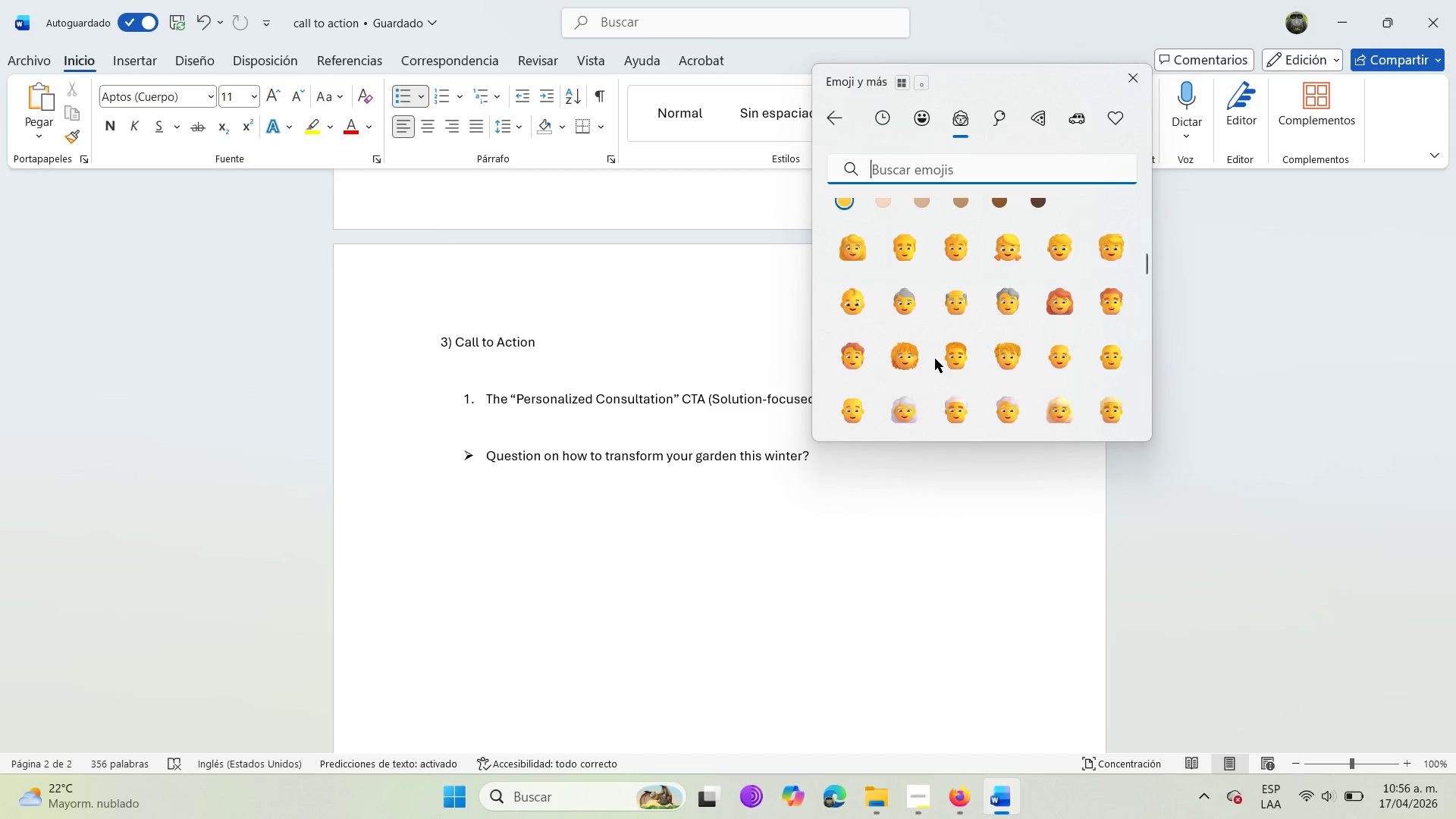 
scroll: coordinate [937, 339], scroll_direction: down, amount: 80.0
 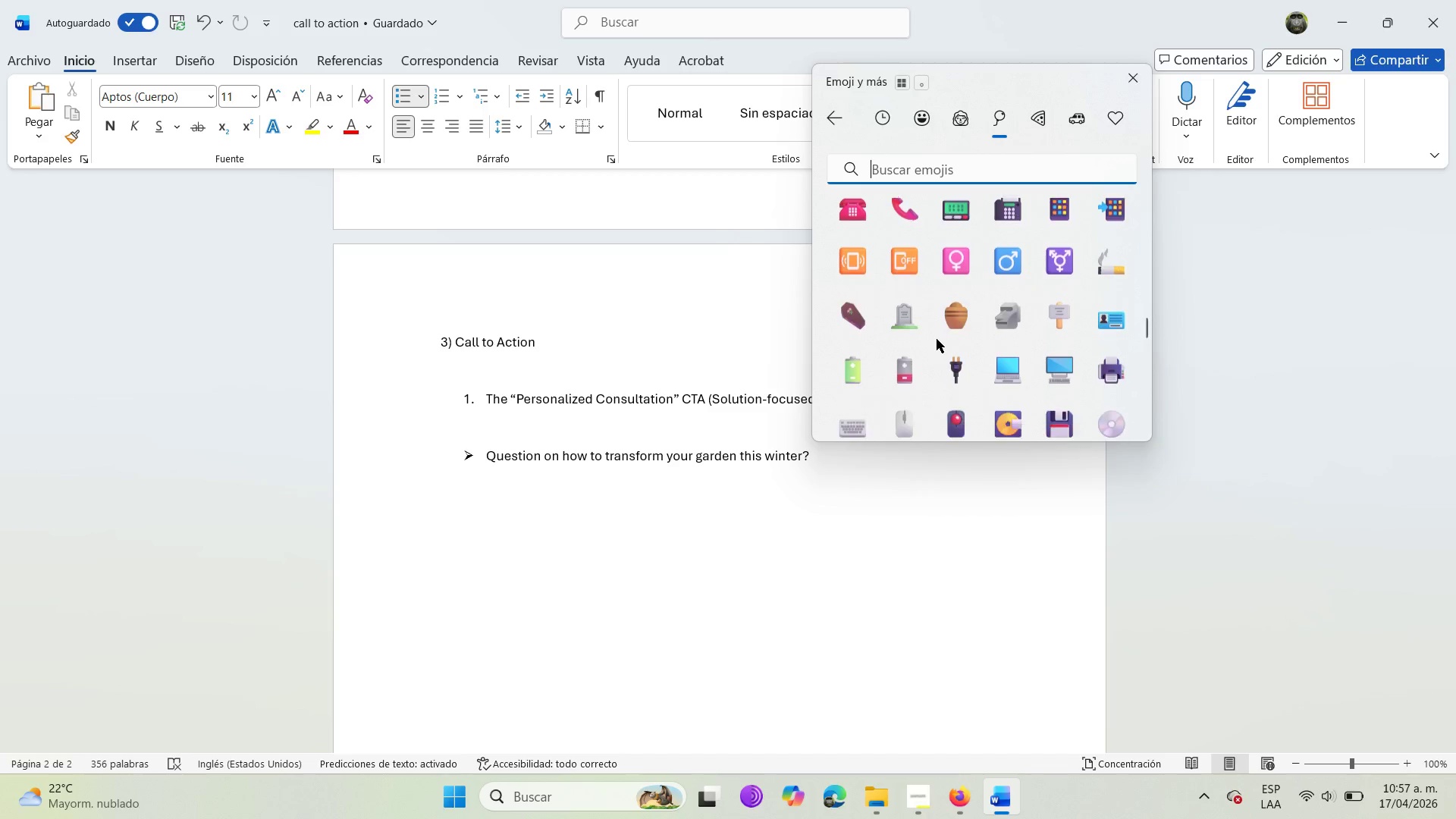 
scroll: coordinate [937, 339], scroll_direction: down, amount: 44.0
 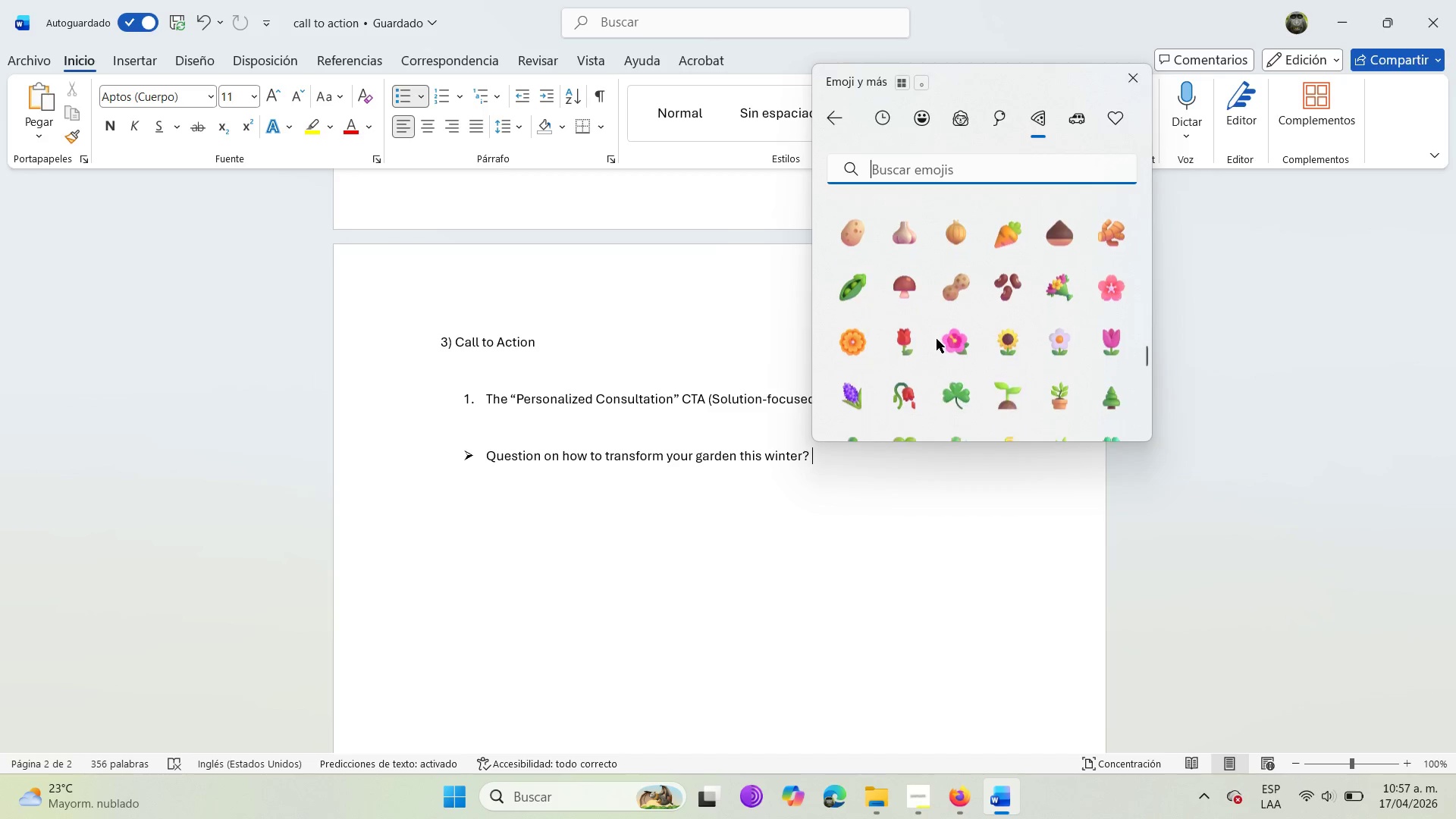 
scroll: coordinate [937, 339], scroll_direction: up, amount: 2.0
 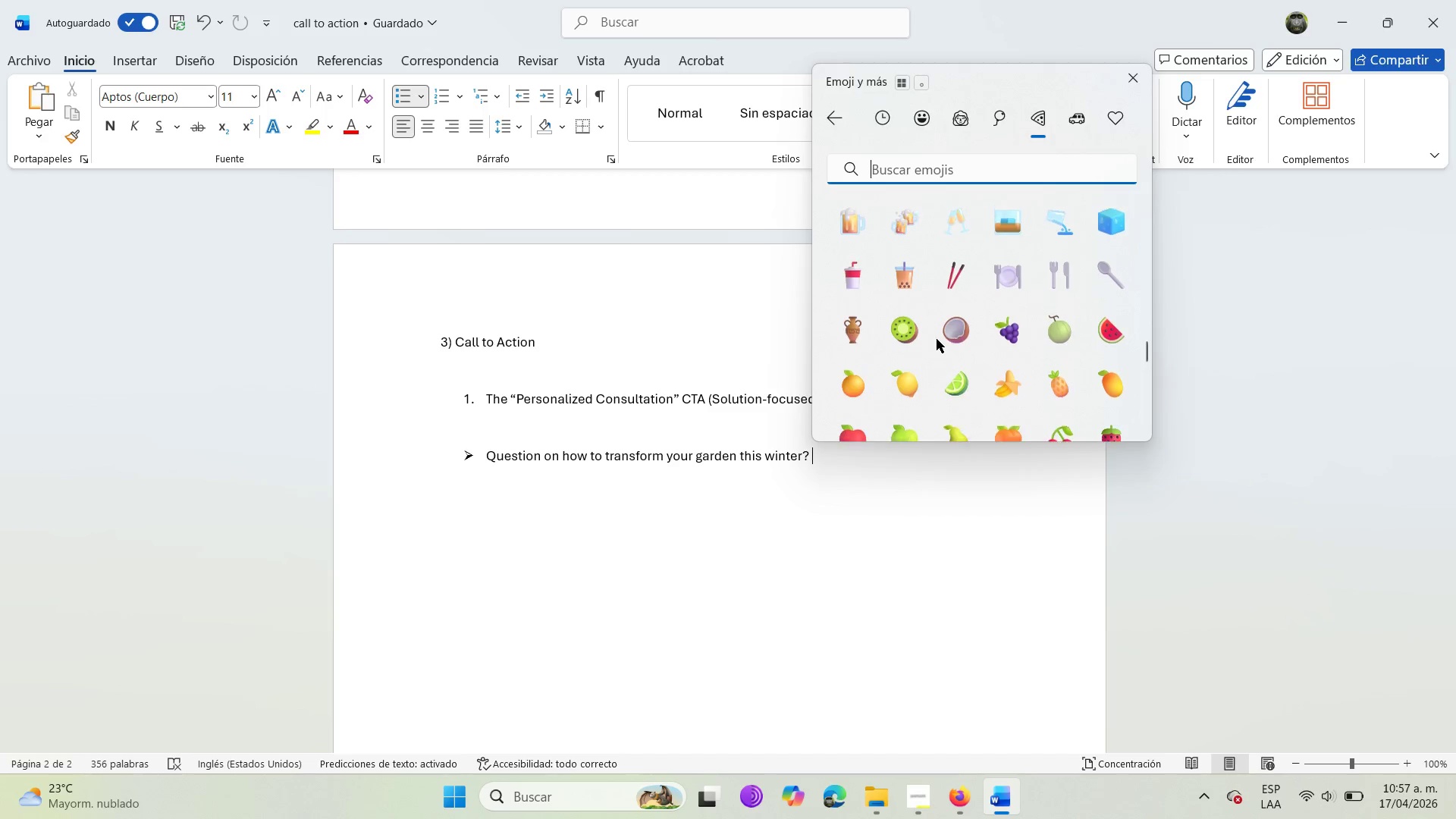 
scroll: coordinate [909, 359], scroll_direction: down, amount: 13.0
 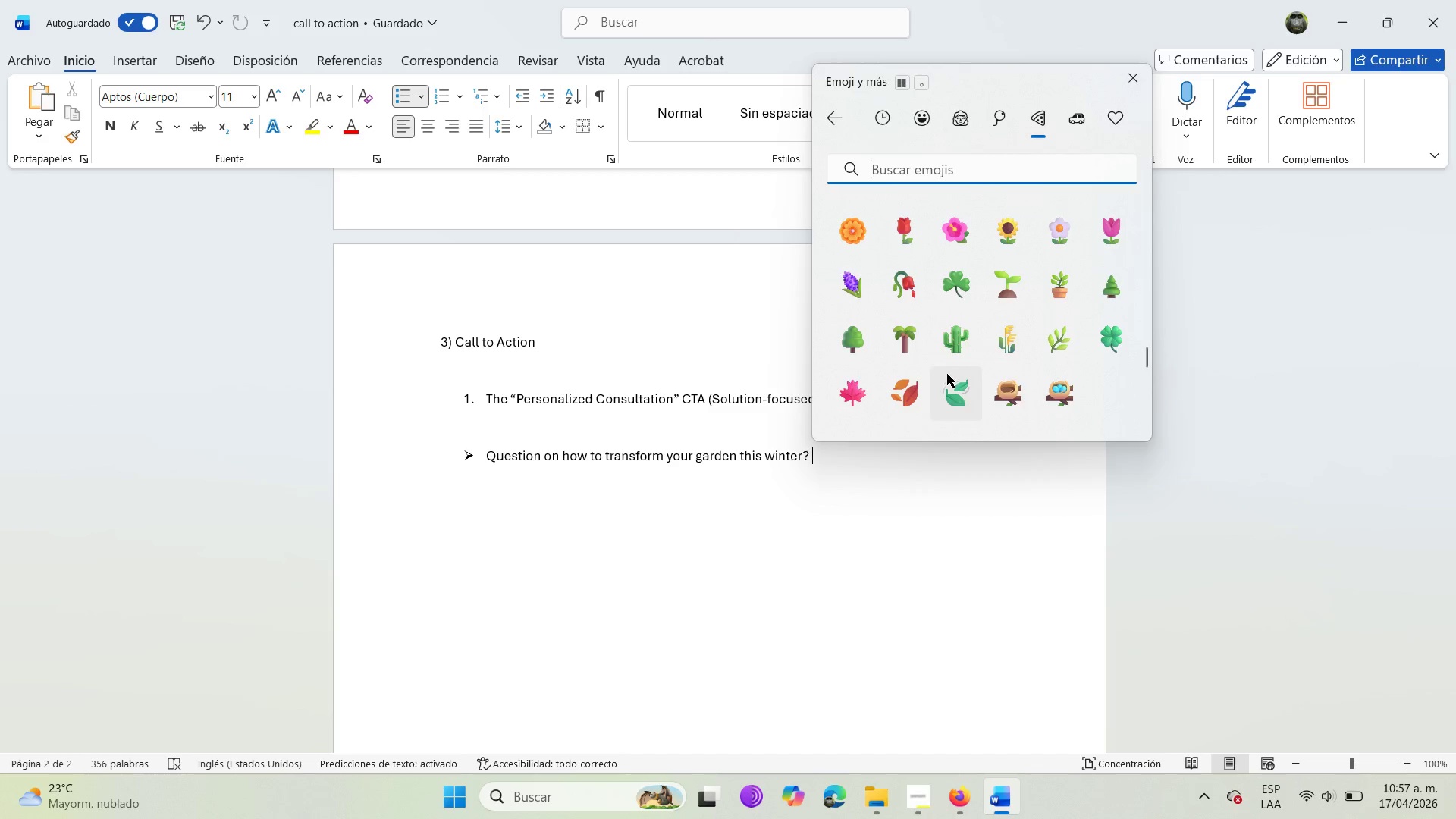 
mouse_move([1059, 345])
 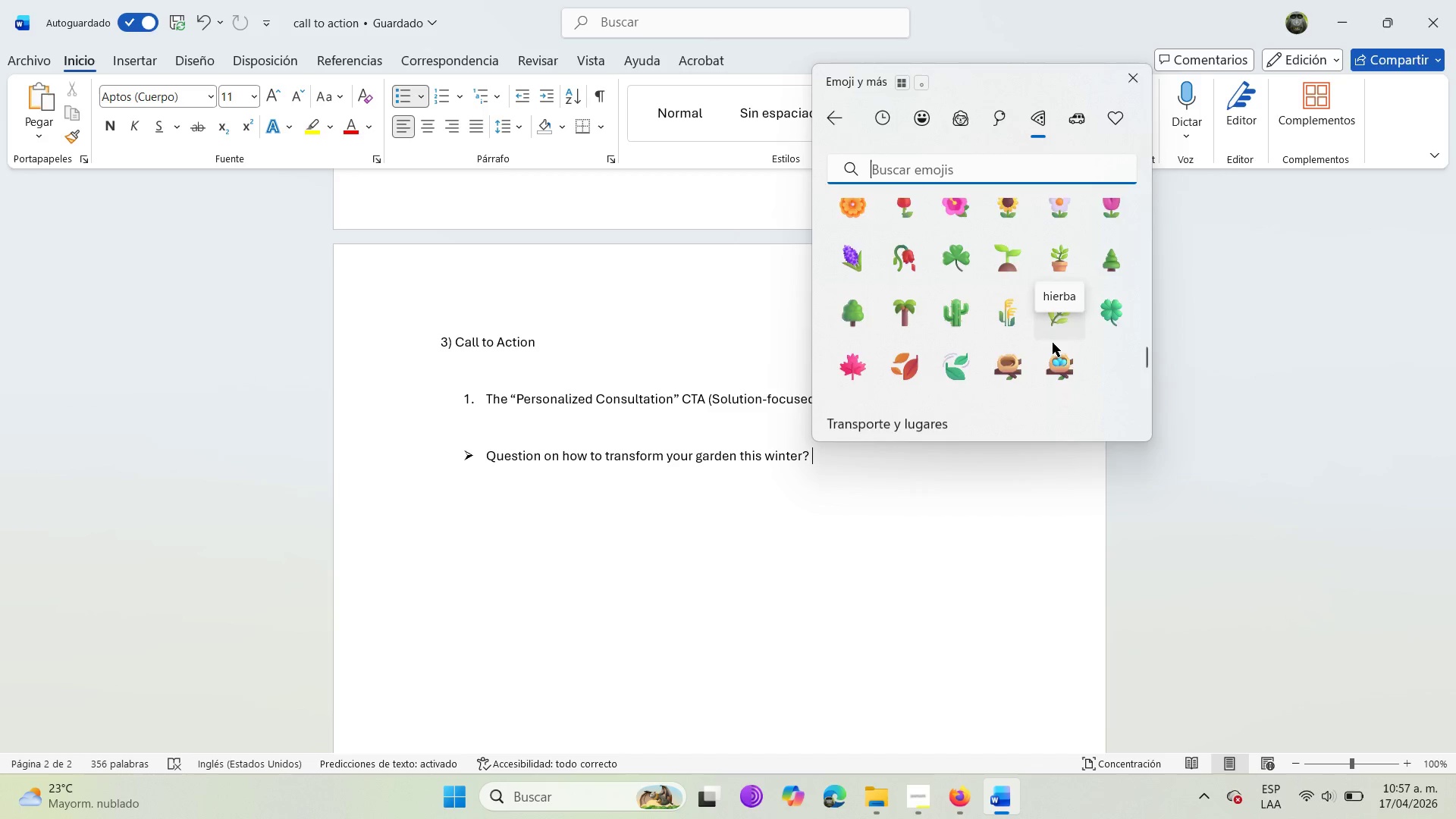 
scroll: coordinate [1053, 343], scroll_direction: down, amount: 1.0
 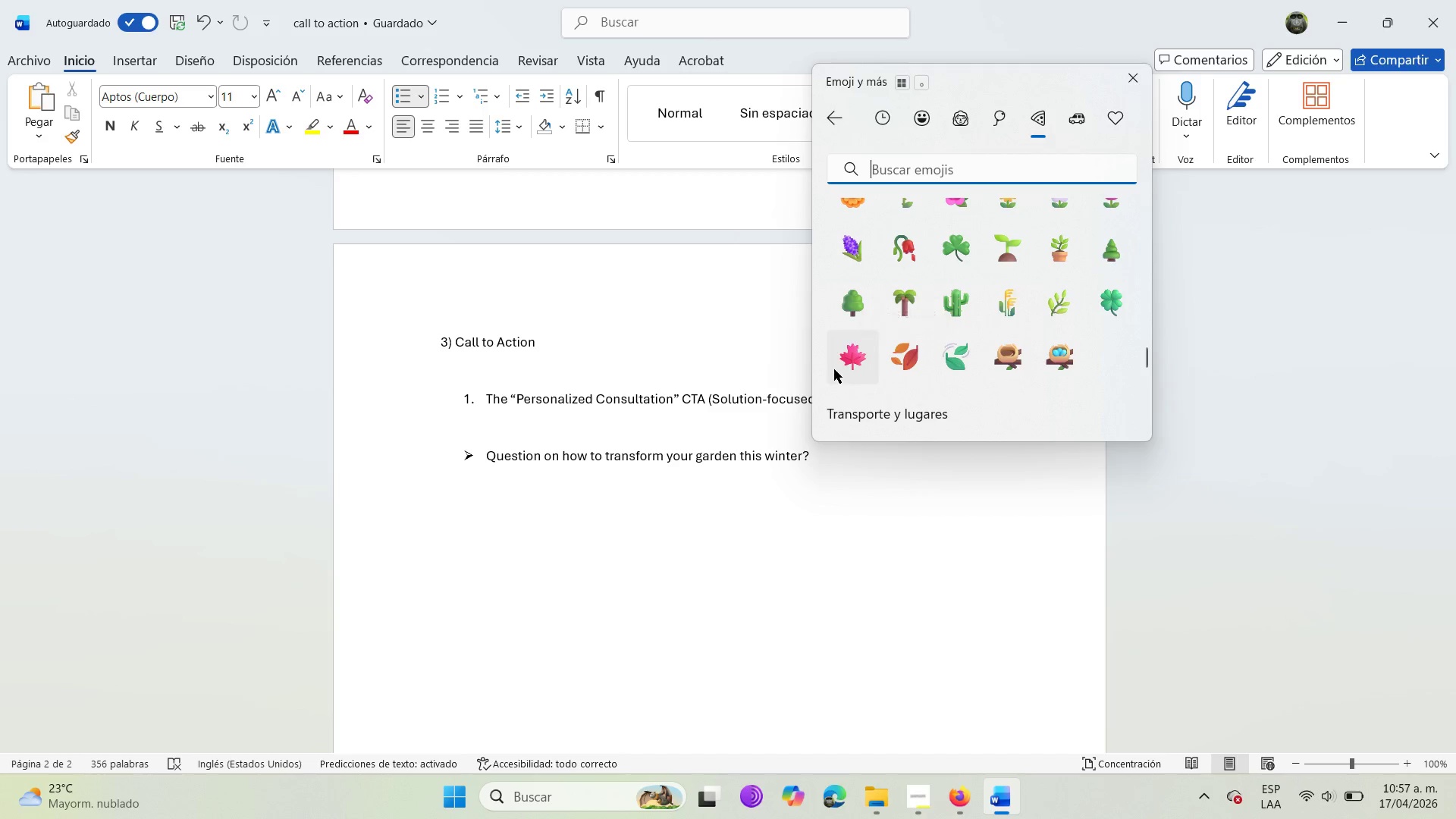 
left_click([836, 362])
 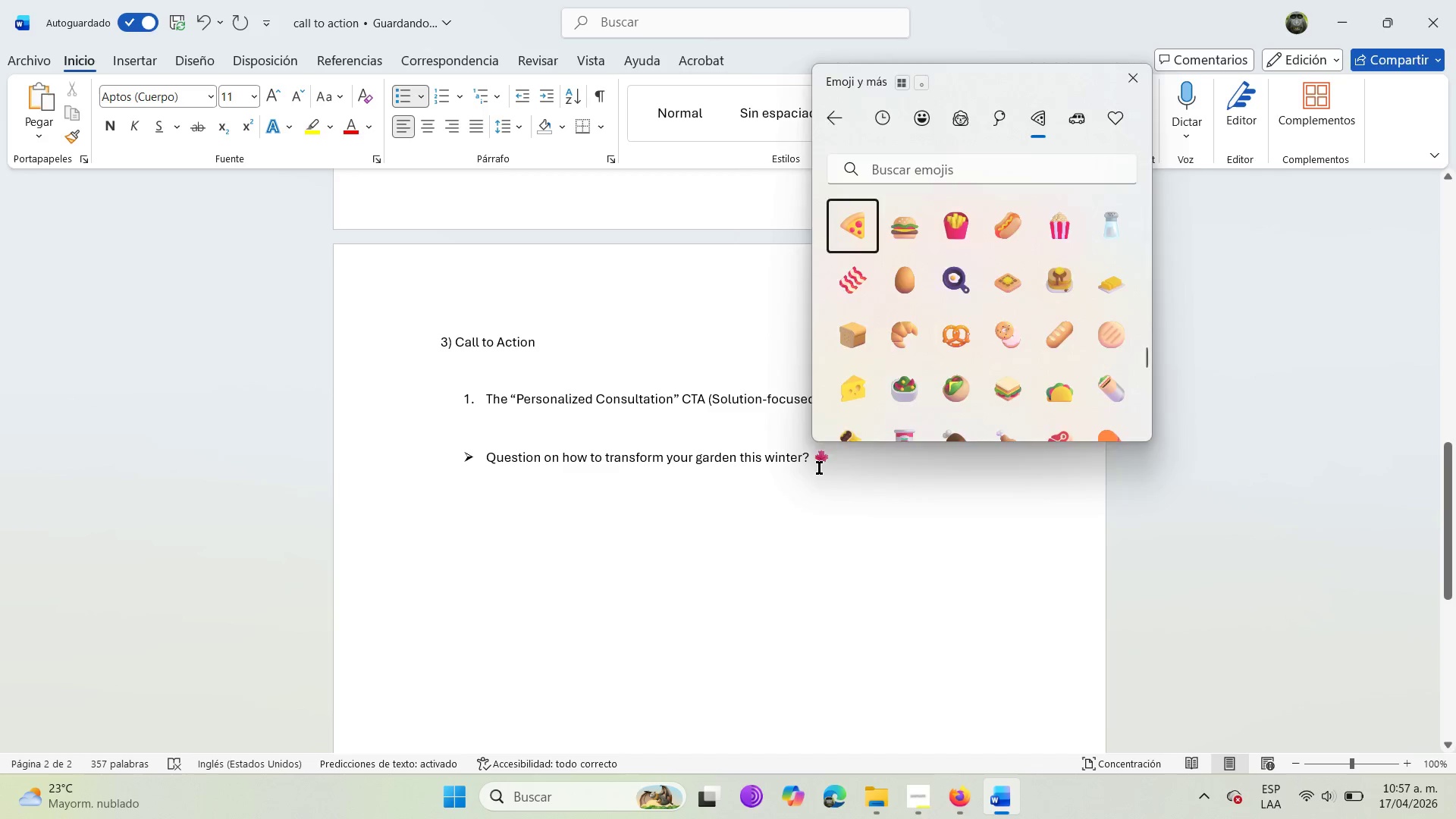 
left_click_drag(start_coordinate=[836, 457], to_coordinate=[815, 458])
 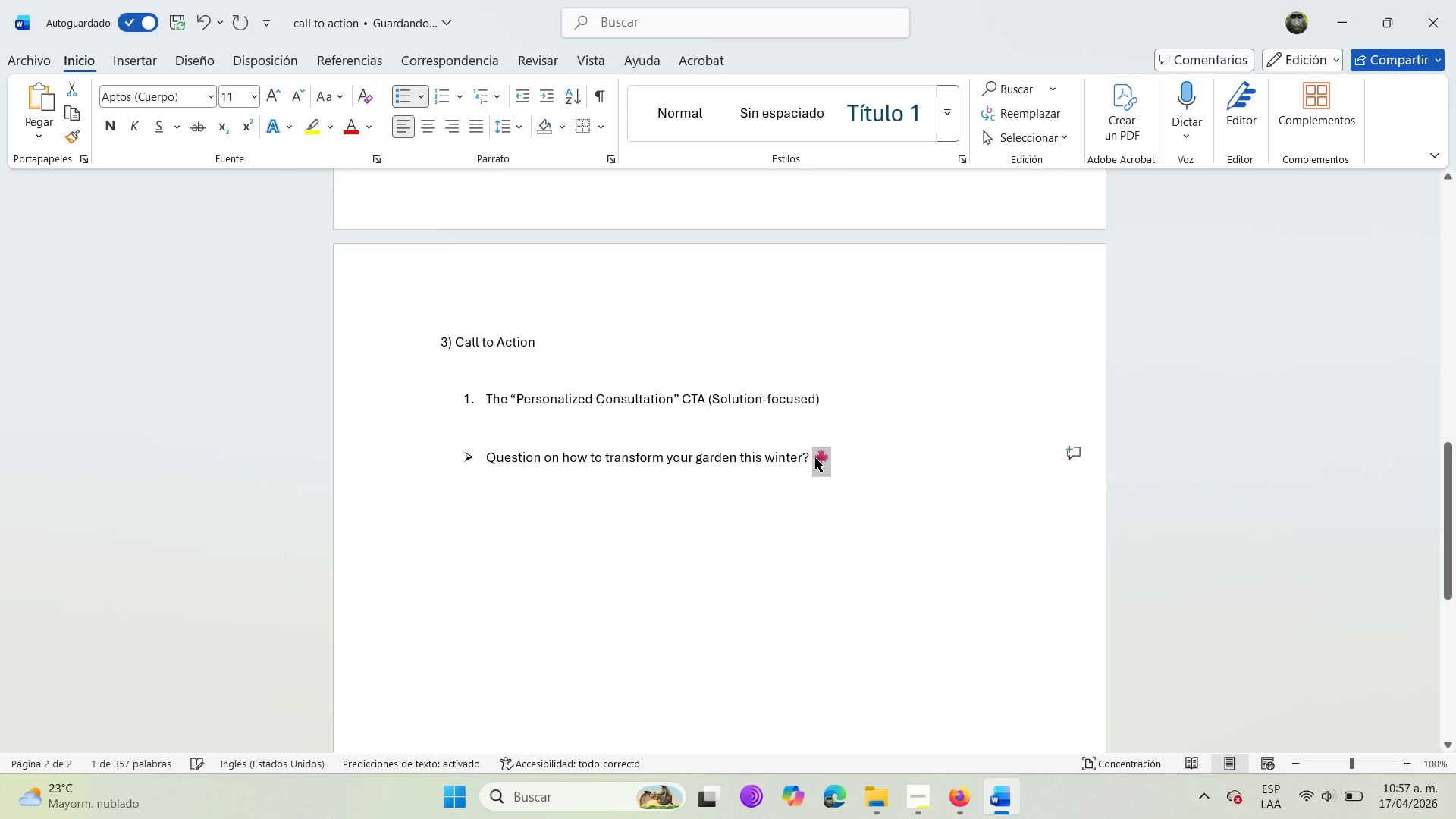 
key(Control+X)
 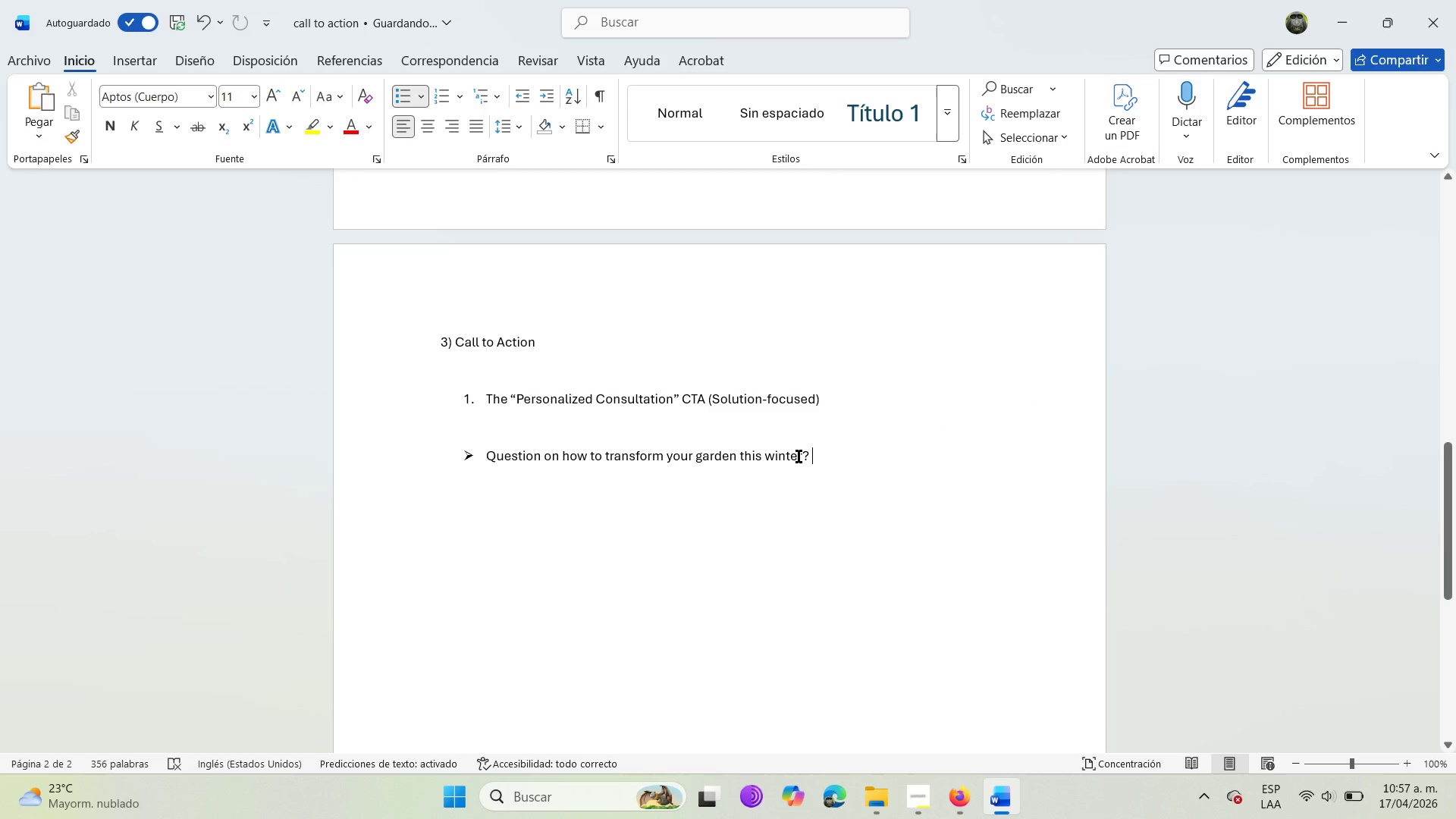 
left_click([801, 457])
 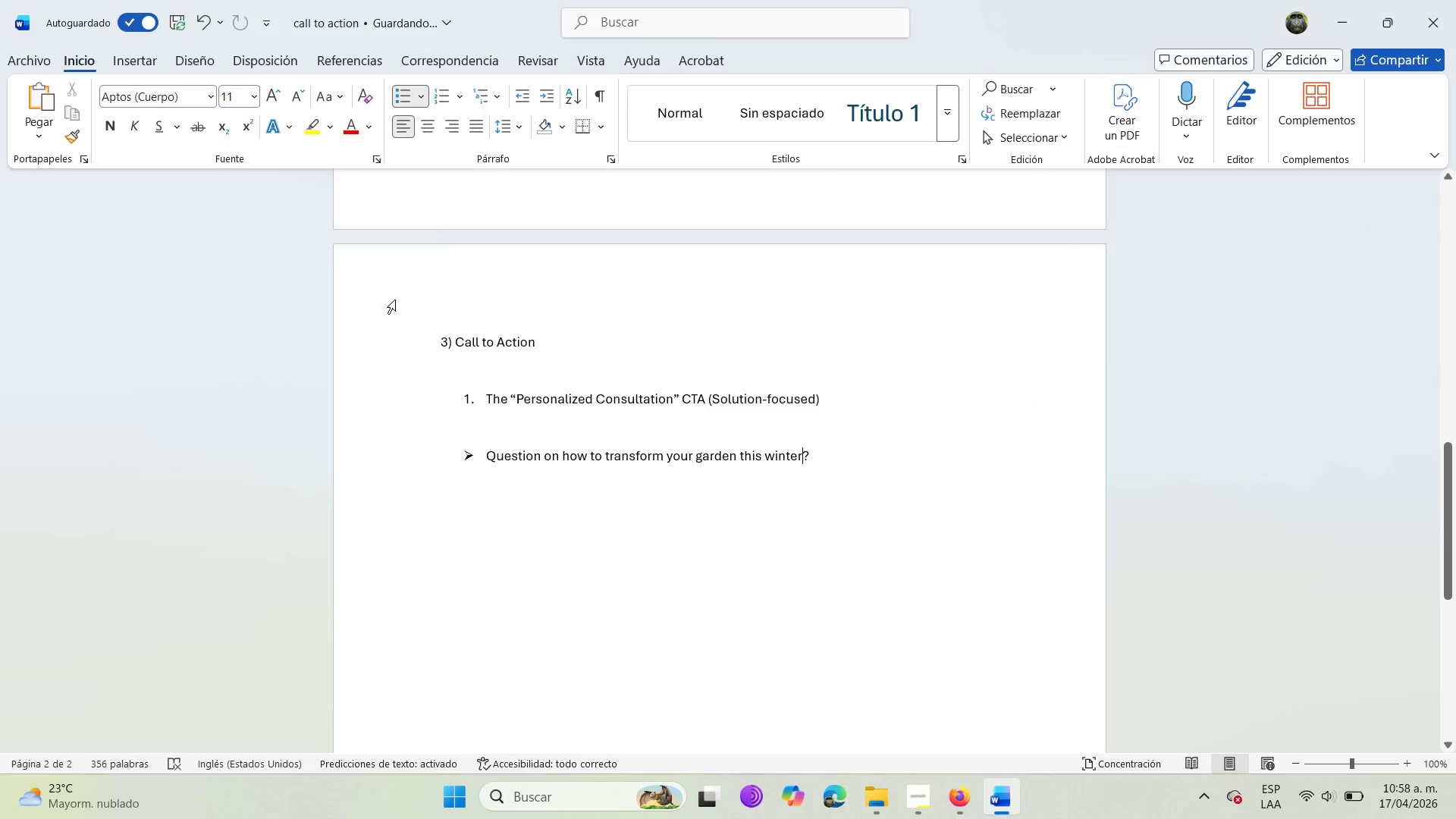 
key(Space)
 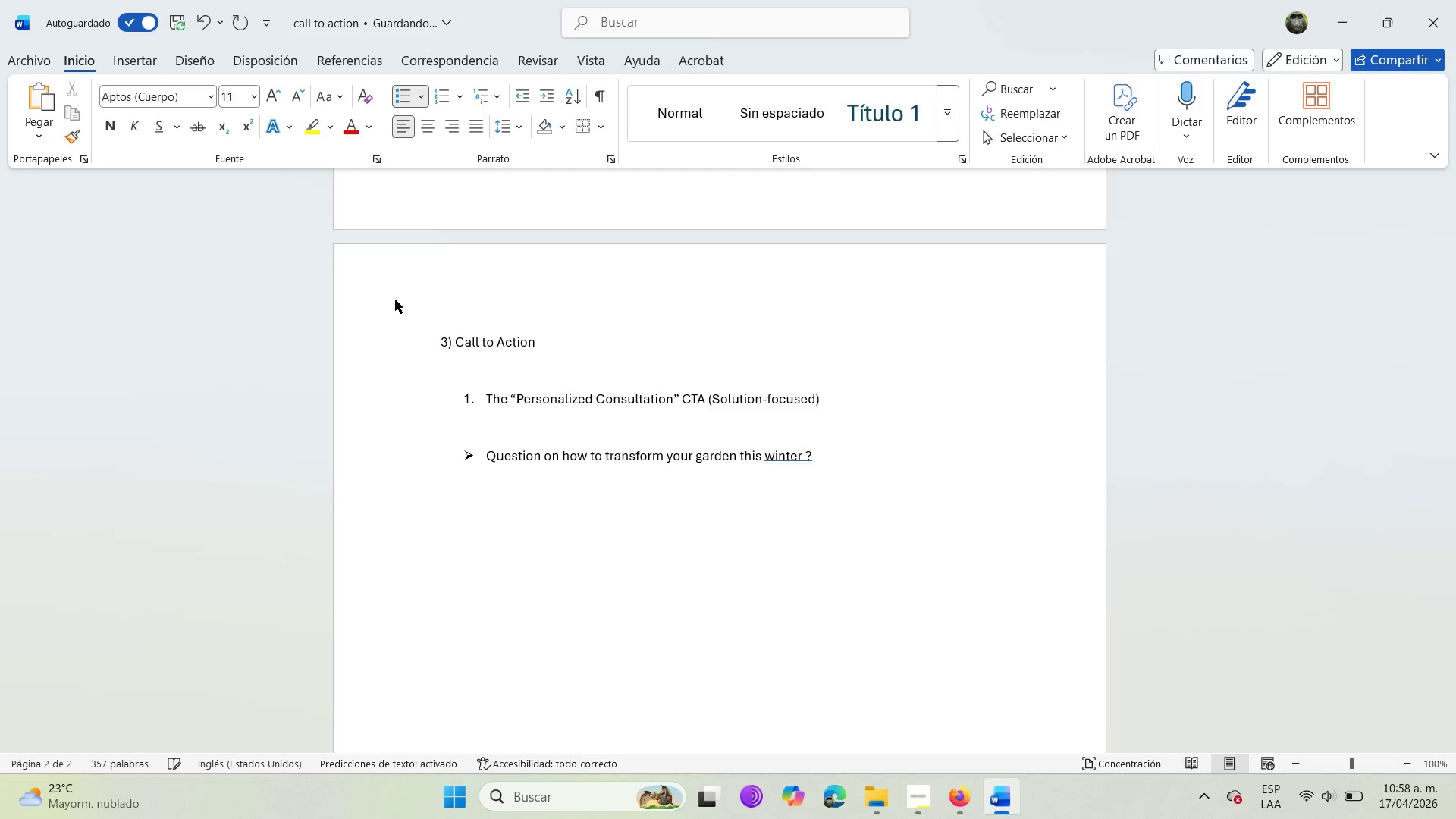 
key(Control+V)
 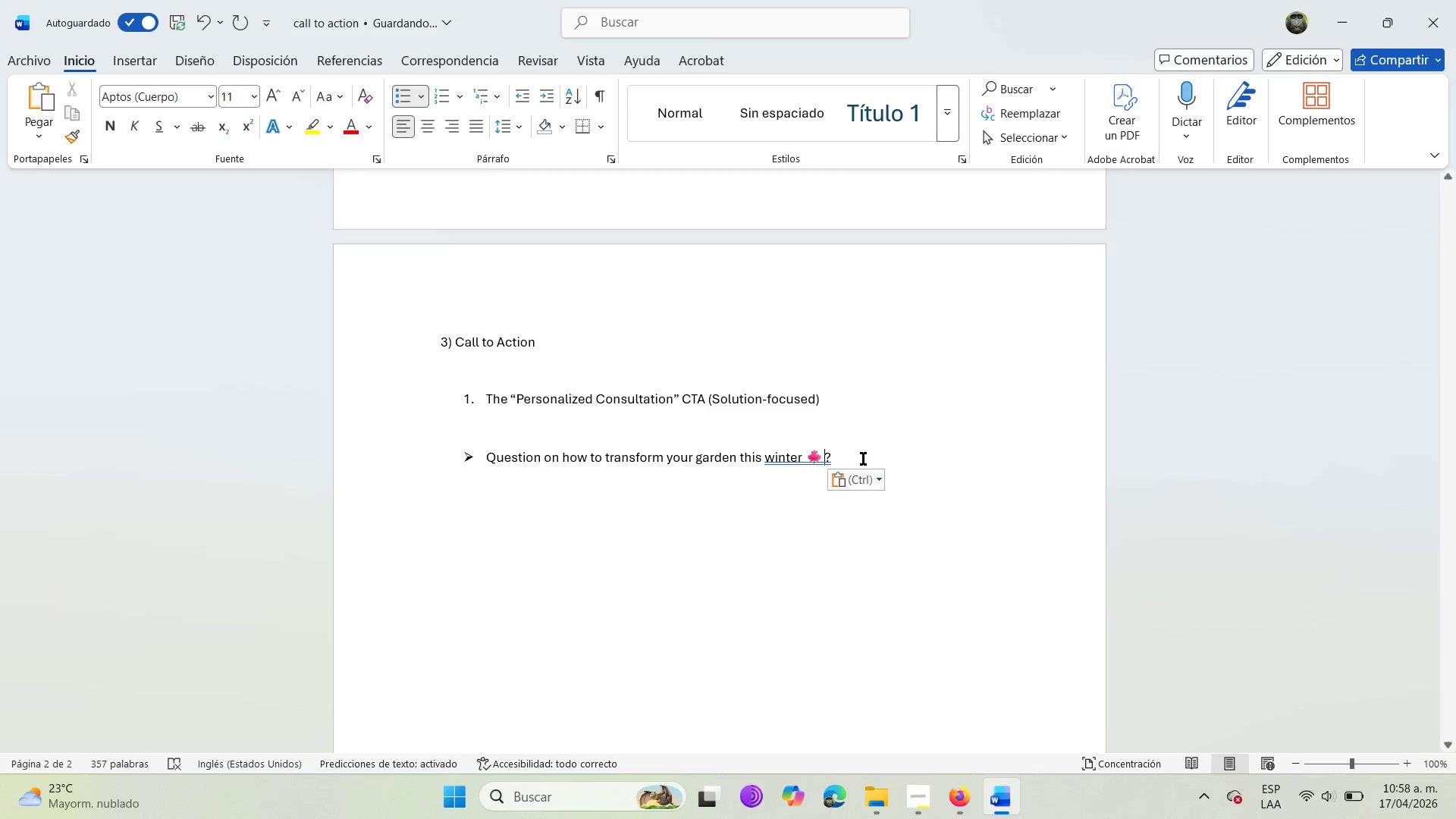 
left_click([857, 449])
 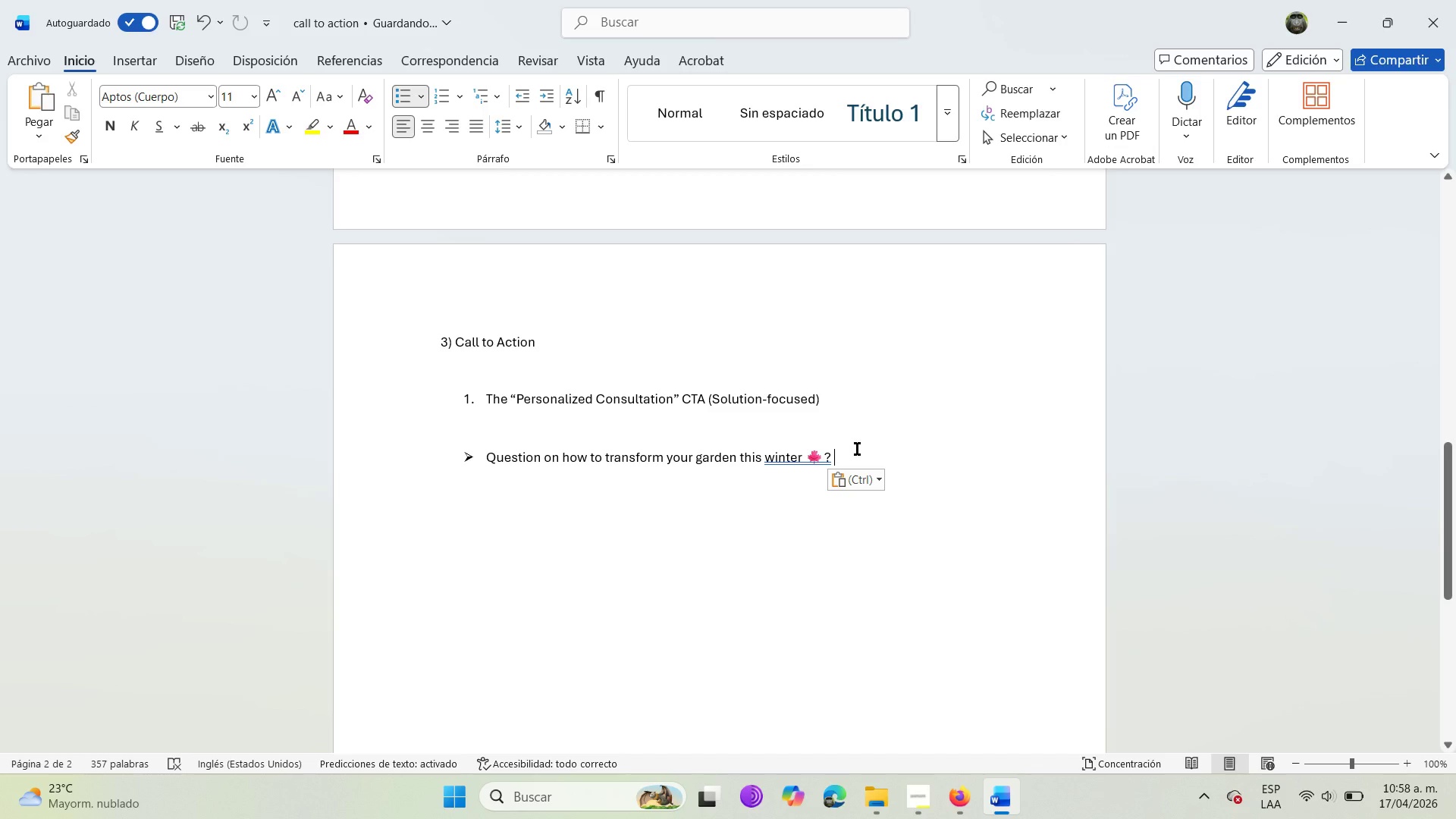 
type(Send us a phto )
key(Backspace)
key(Backspace)
key(Backspace)
type(oto )
 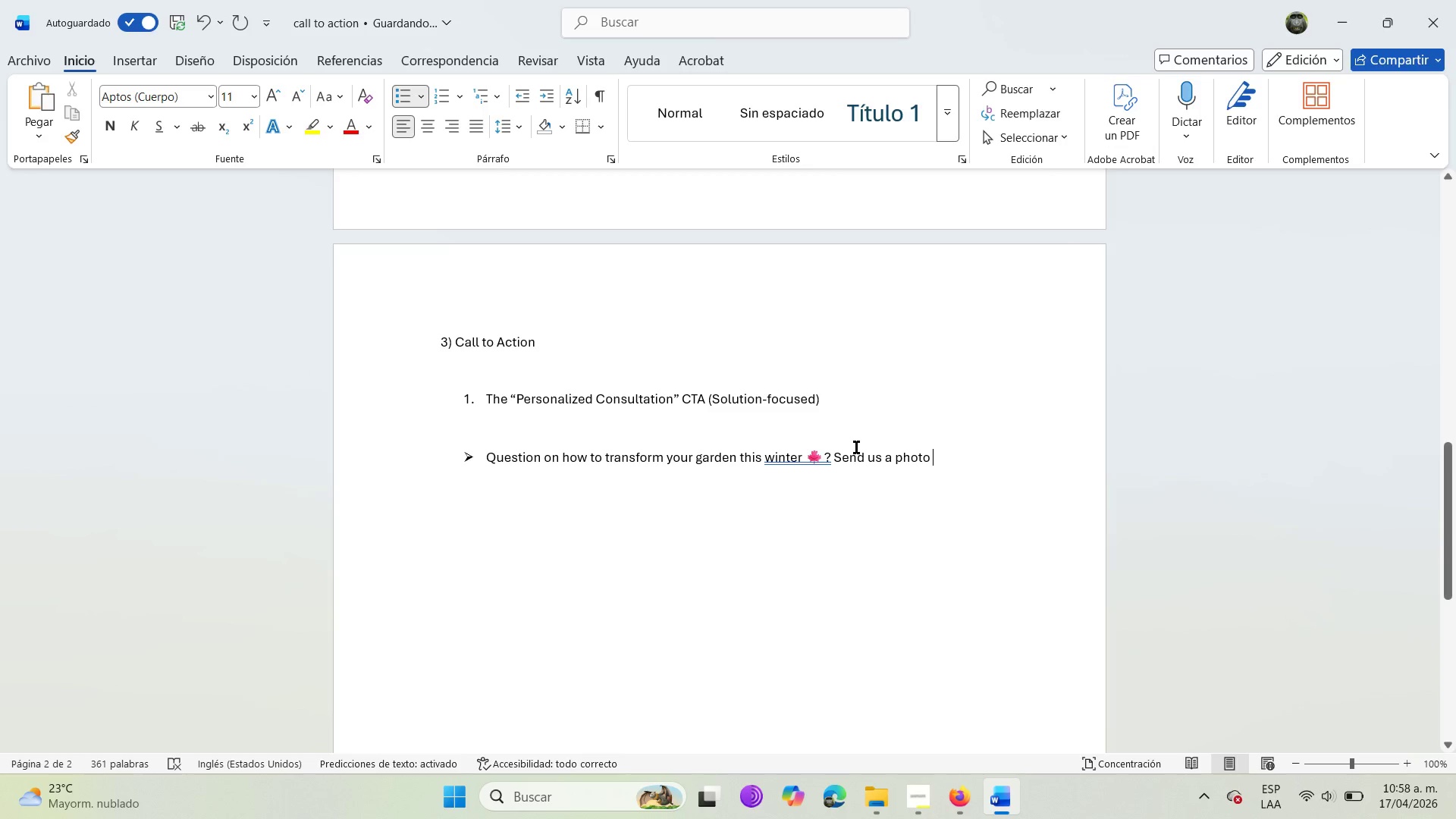 
left_click([822, 460])
 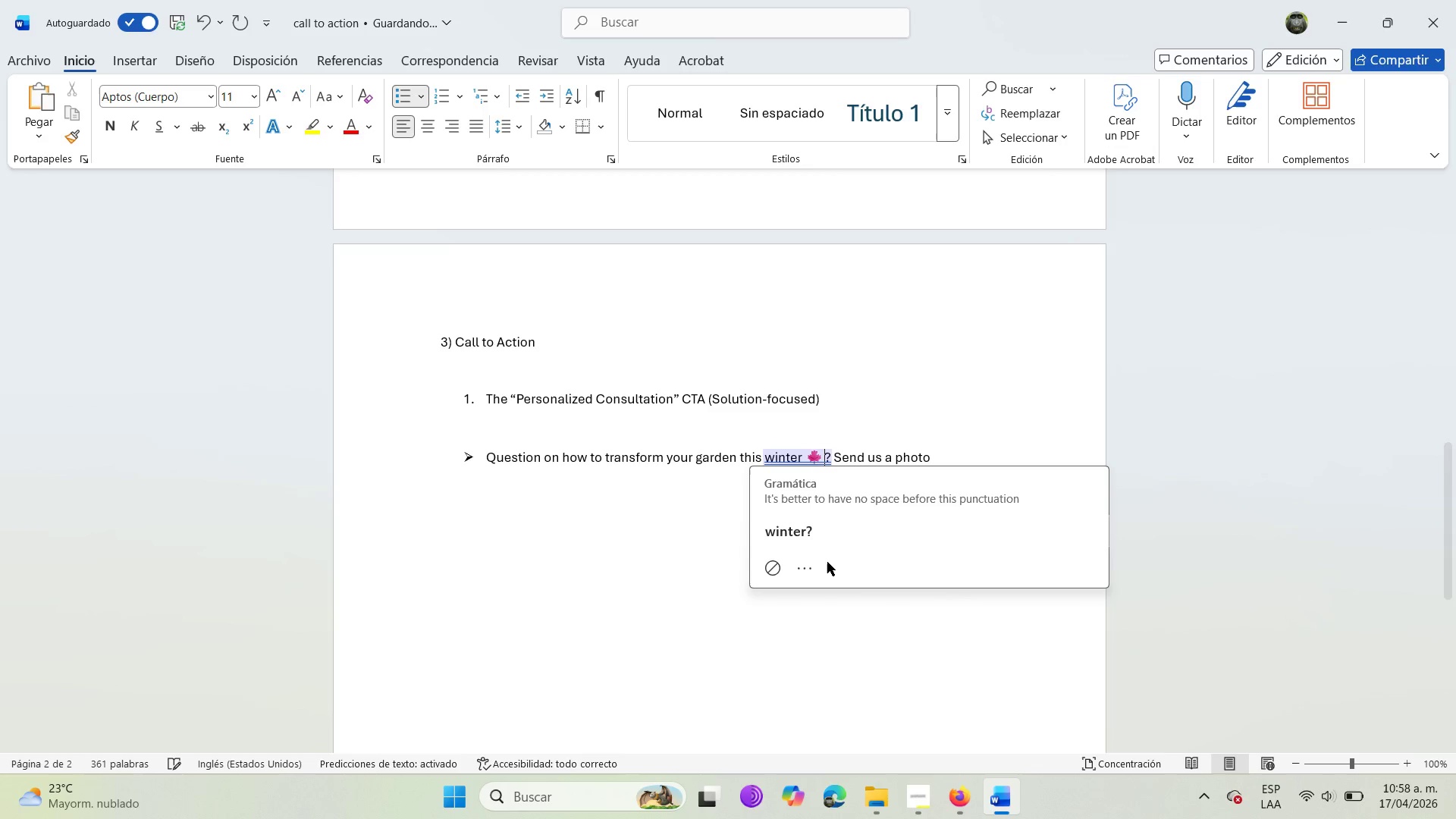 
key(Backspace)
 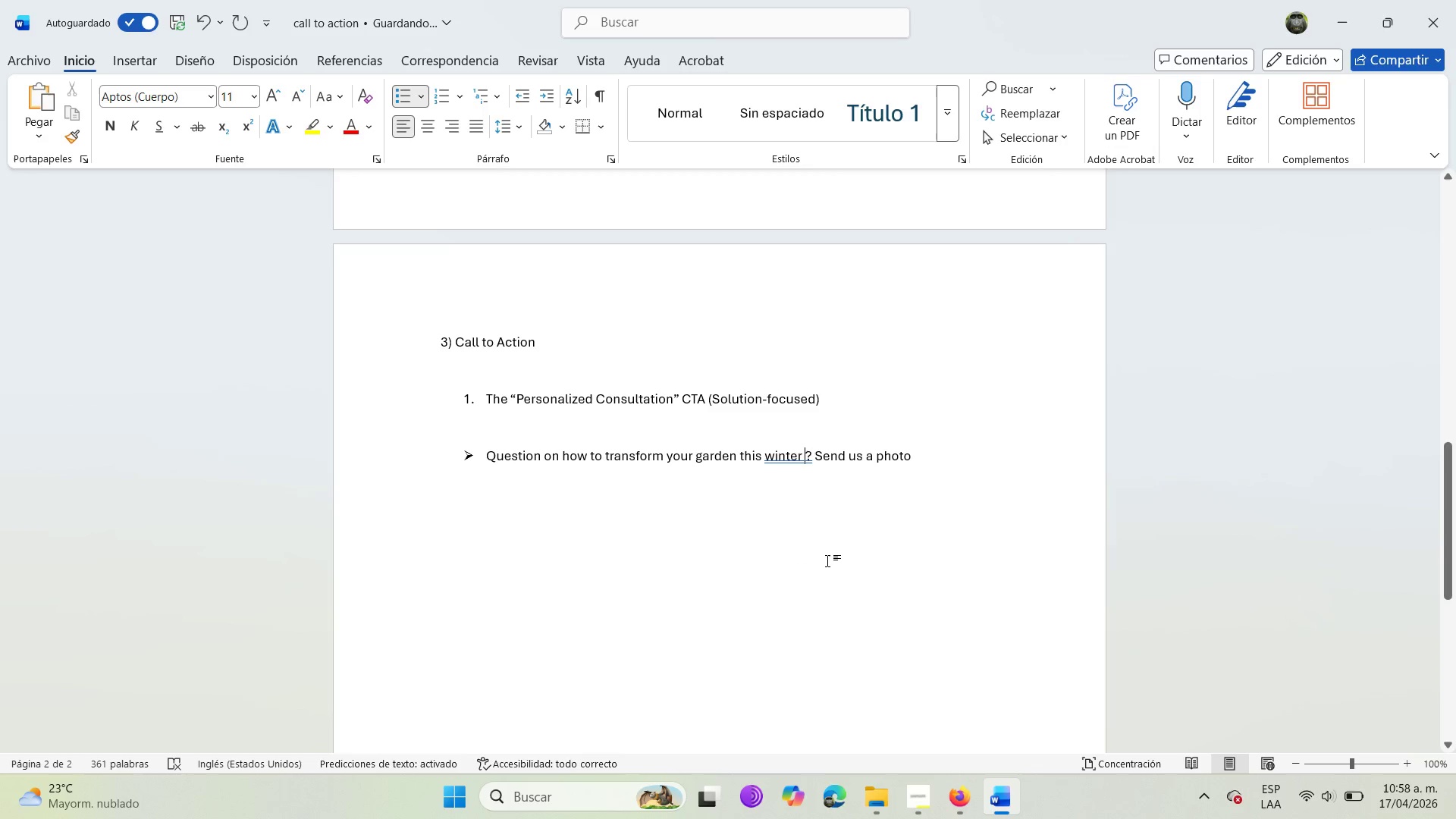 
key(Control+Z)
 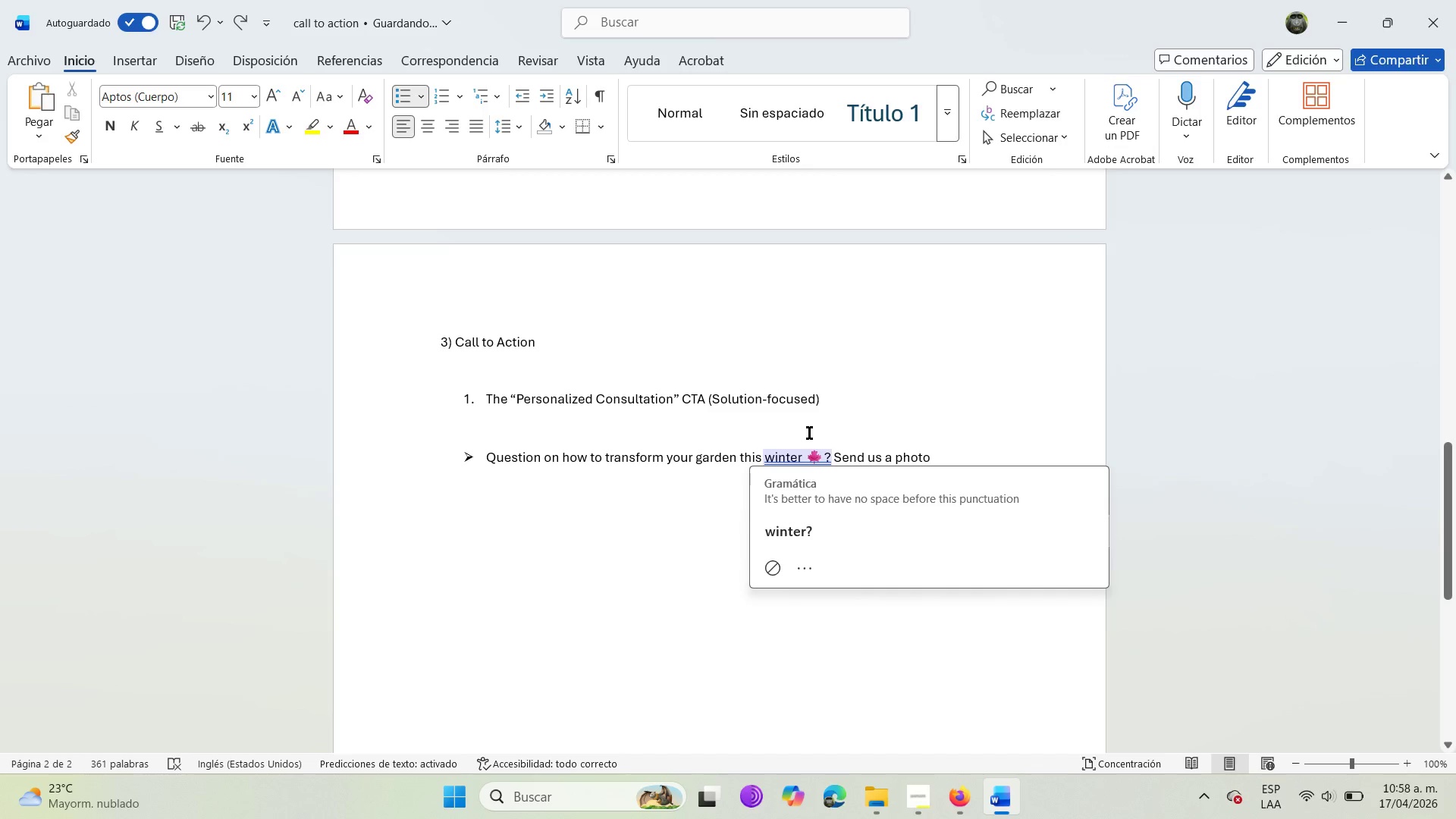 
key(ArrowRight)
 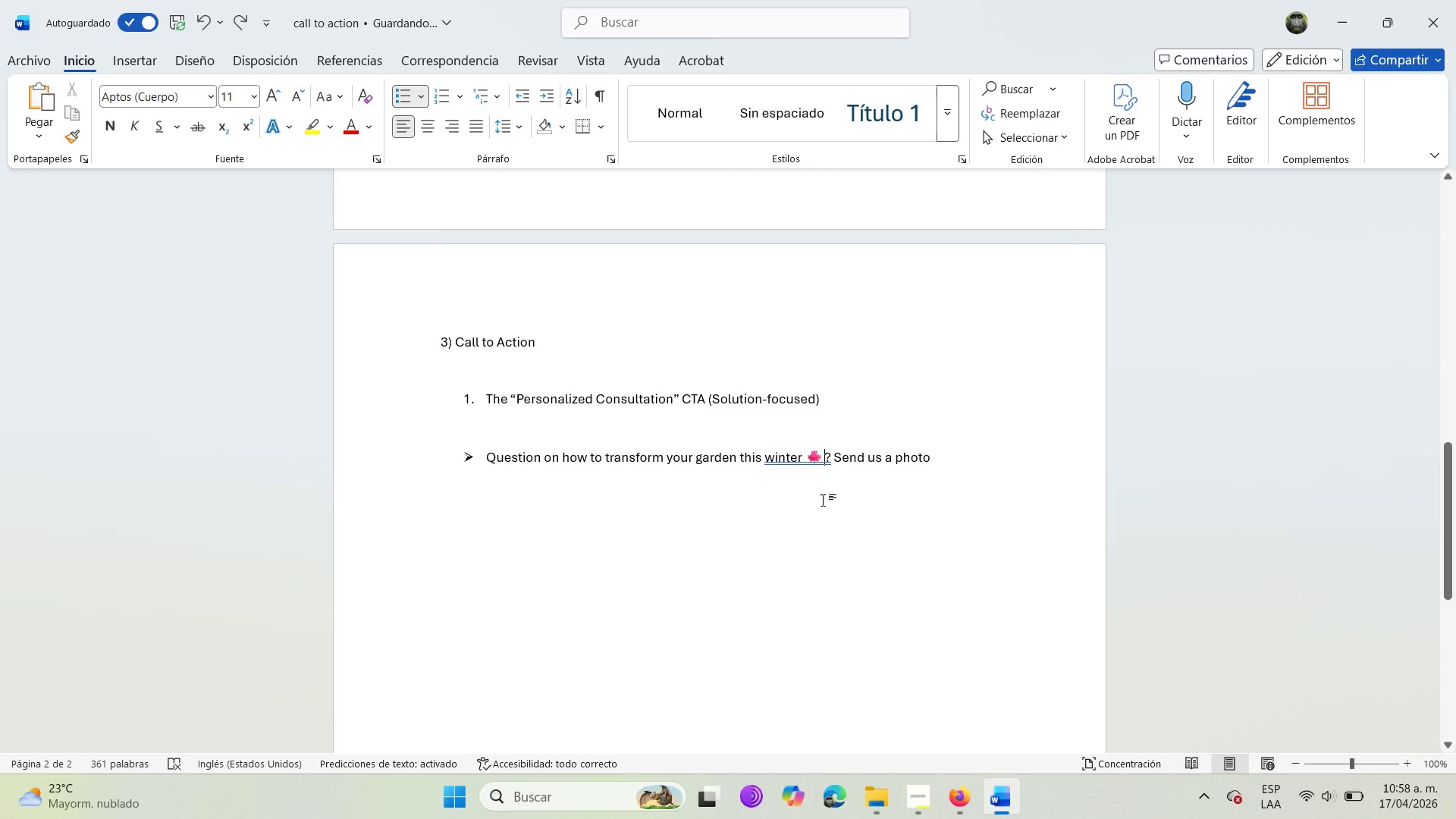 
key(ArrowLeft)
 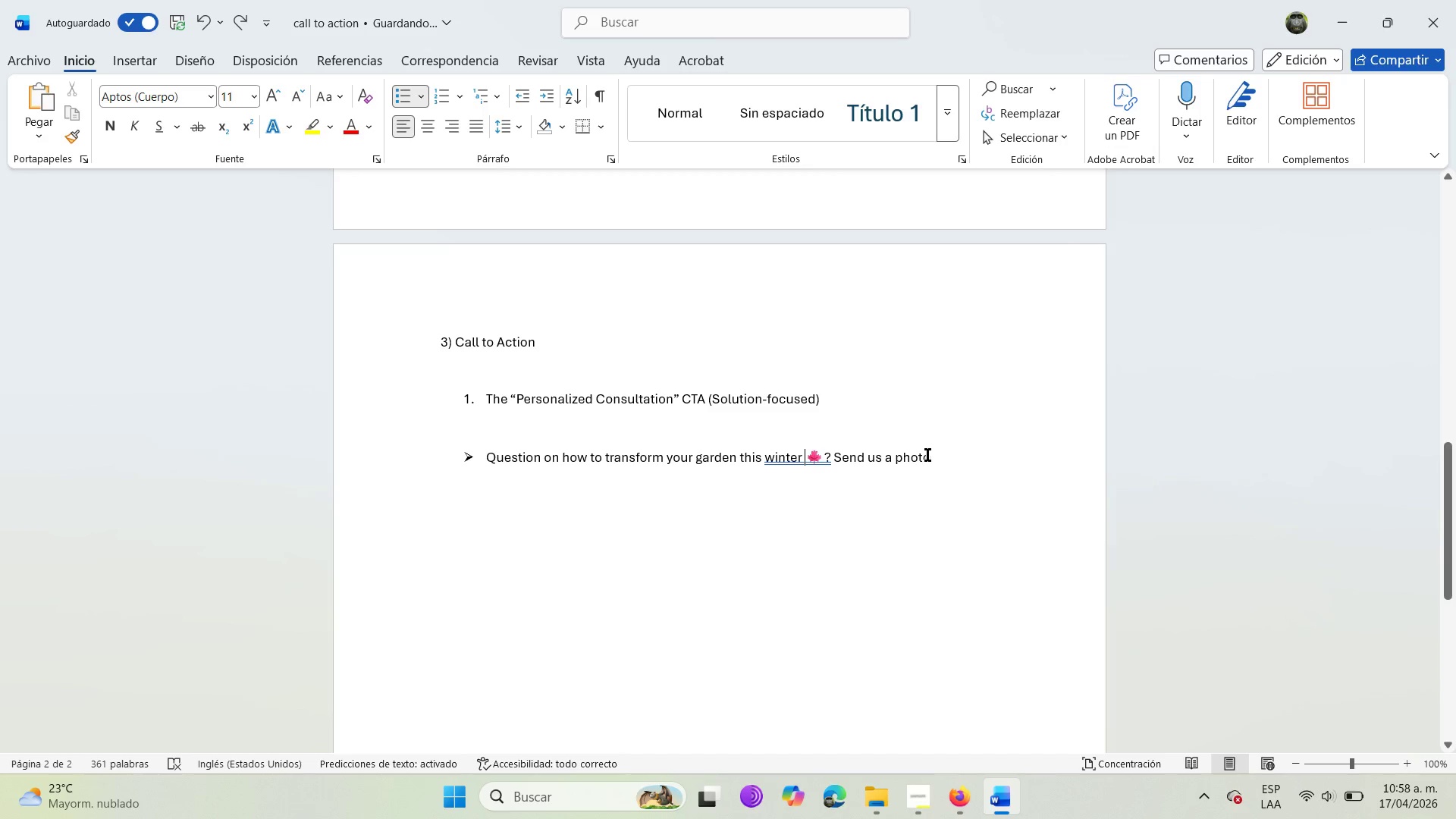 
left_click([933, 455])
 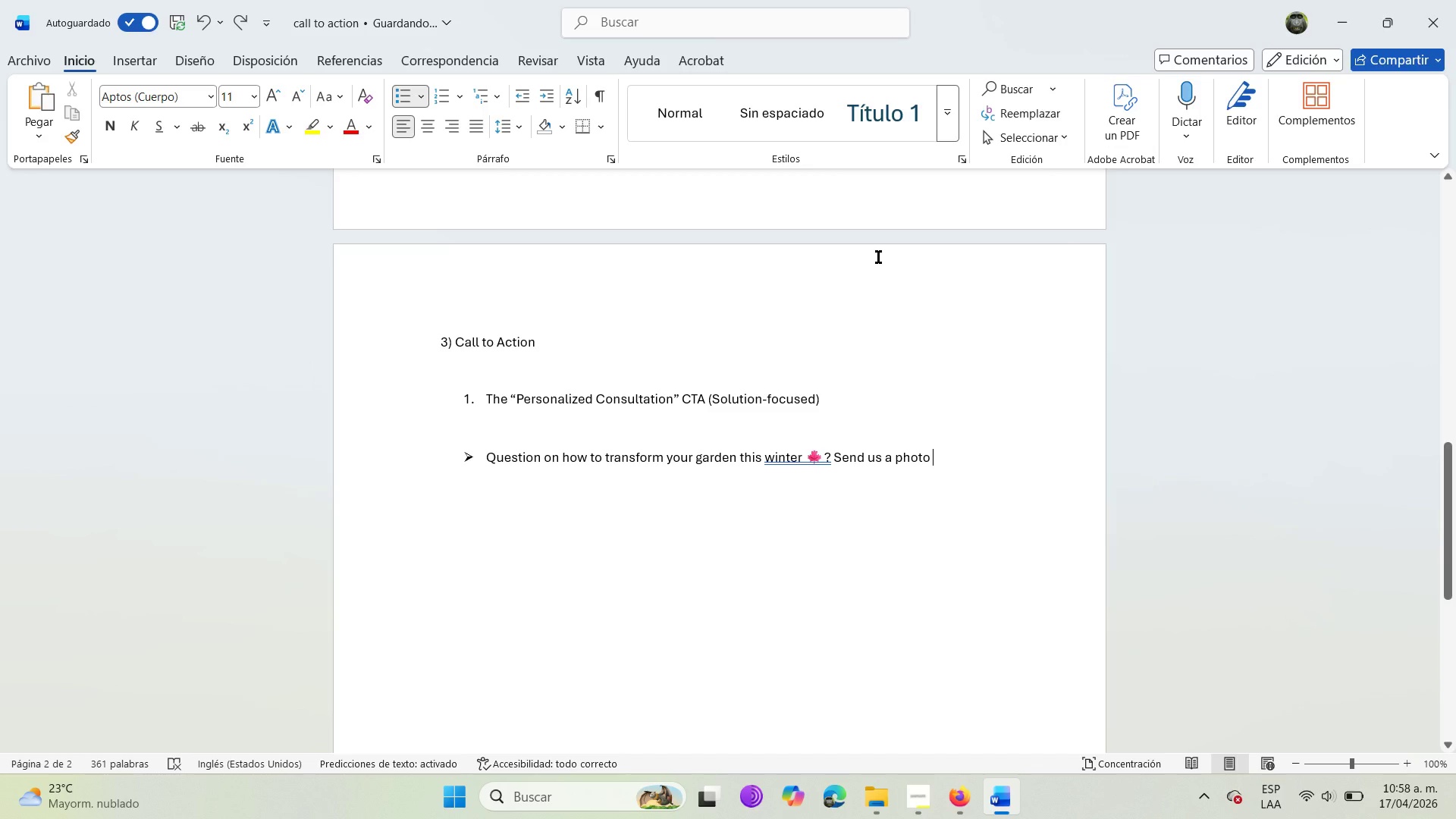 
wait(6.53)
 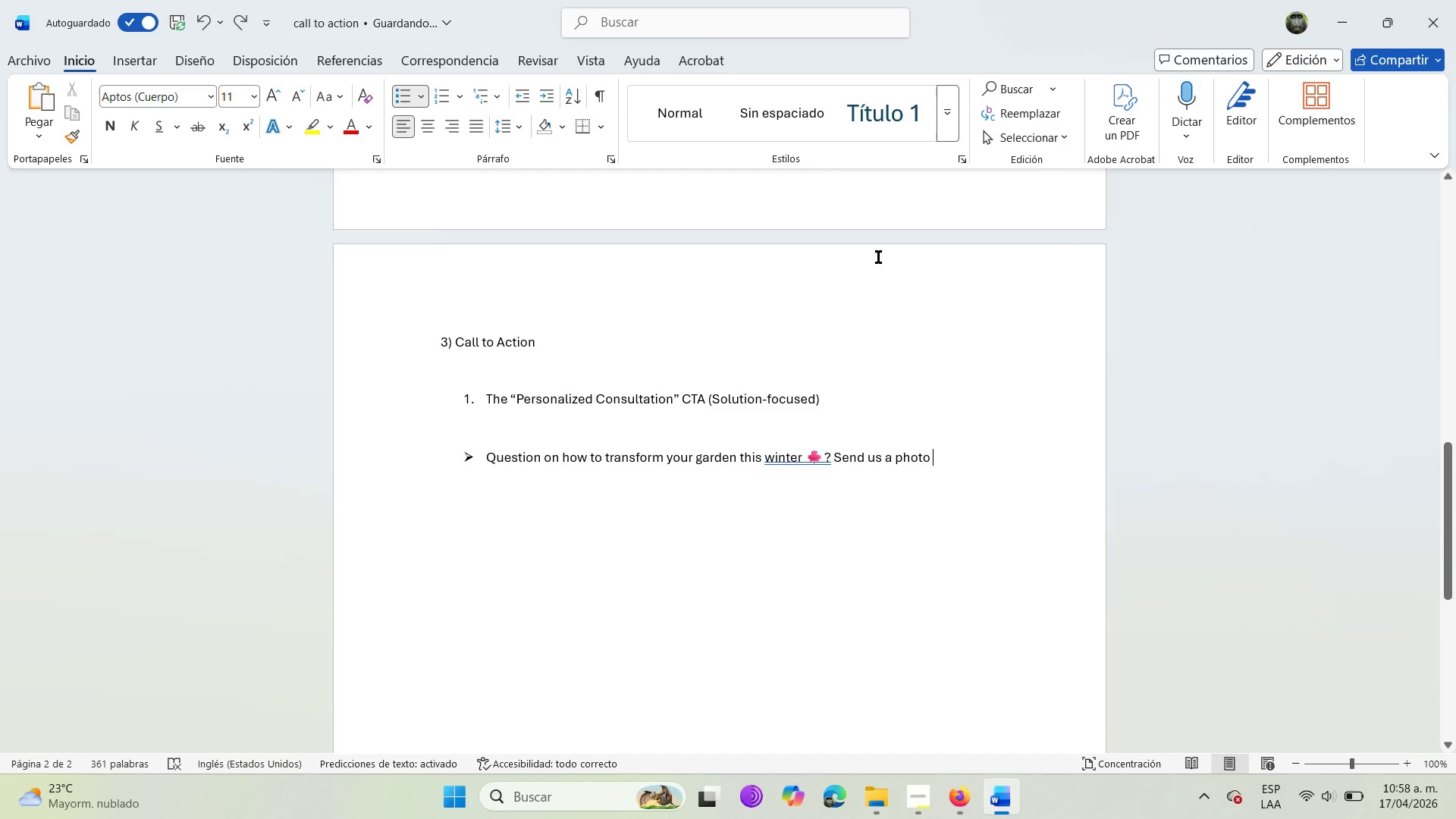 
type(of your space via DM )
key(Backspace)
type(, and )
 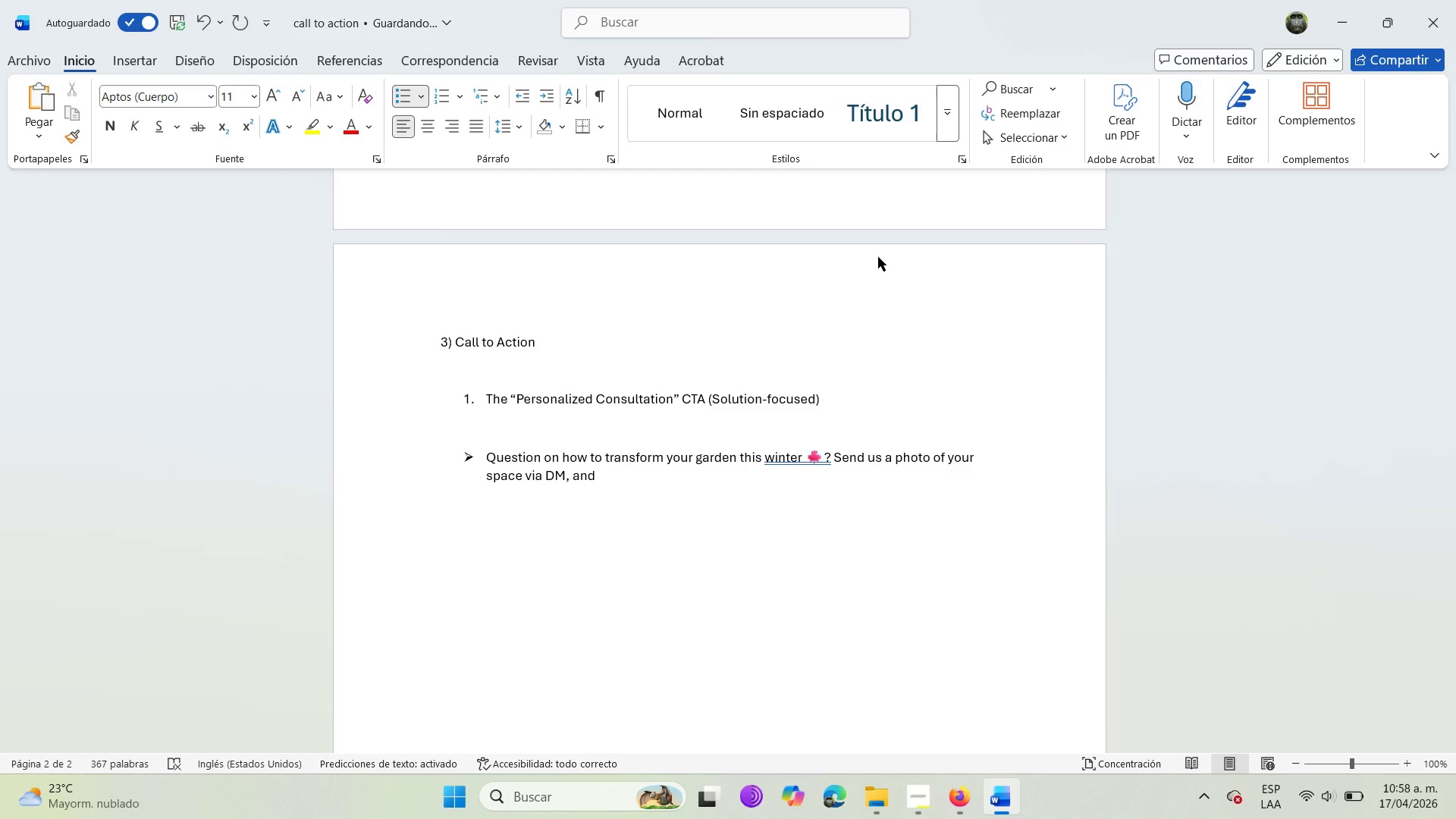 
type(our designers will create a luxury cinema proposal tailored just for you )
 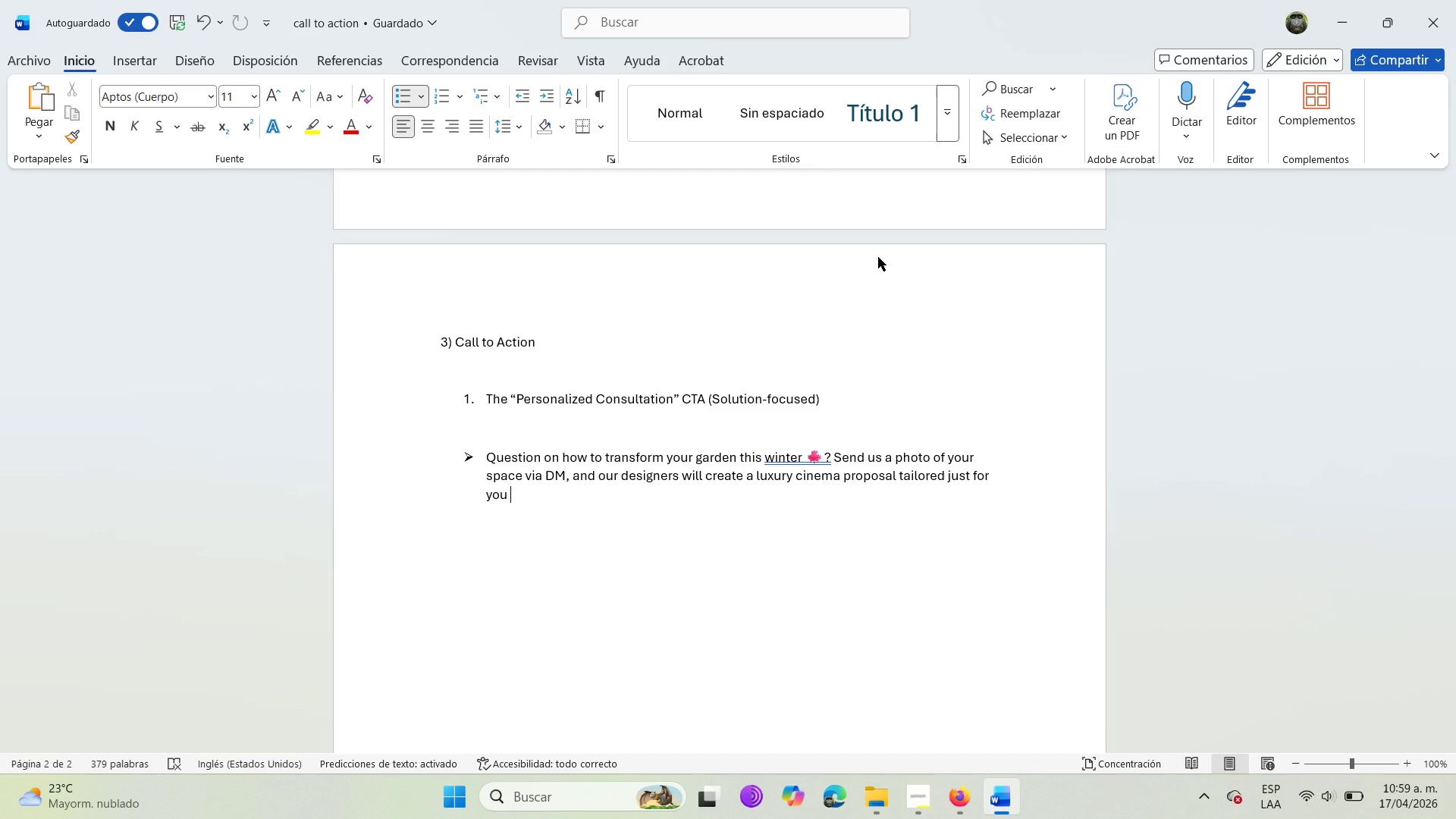 
wait(10.64)
 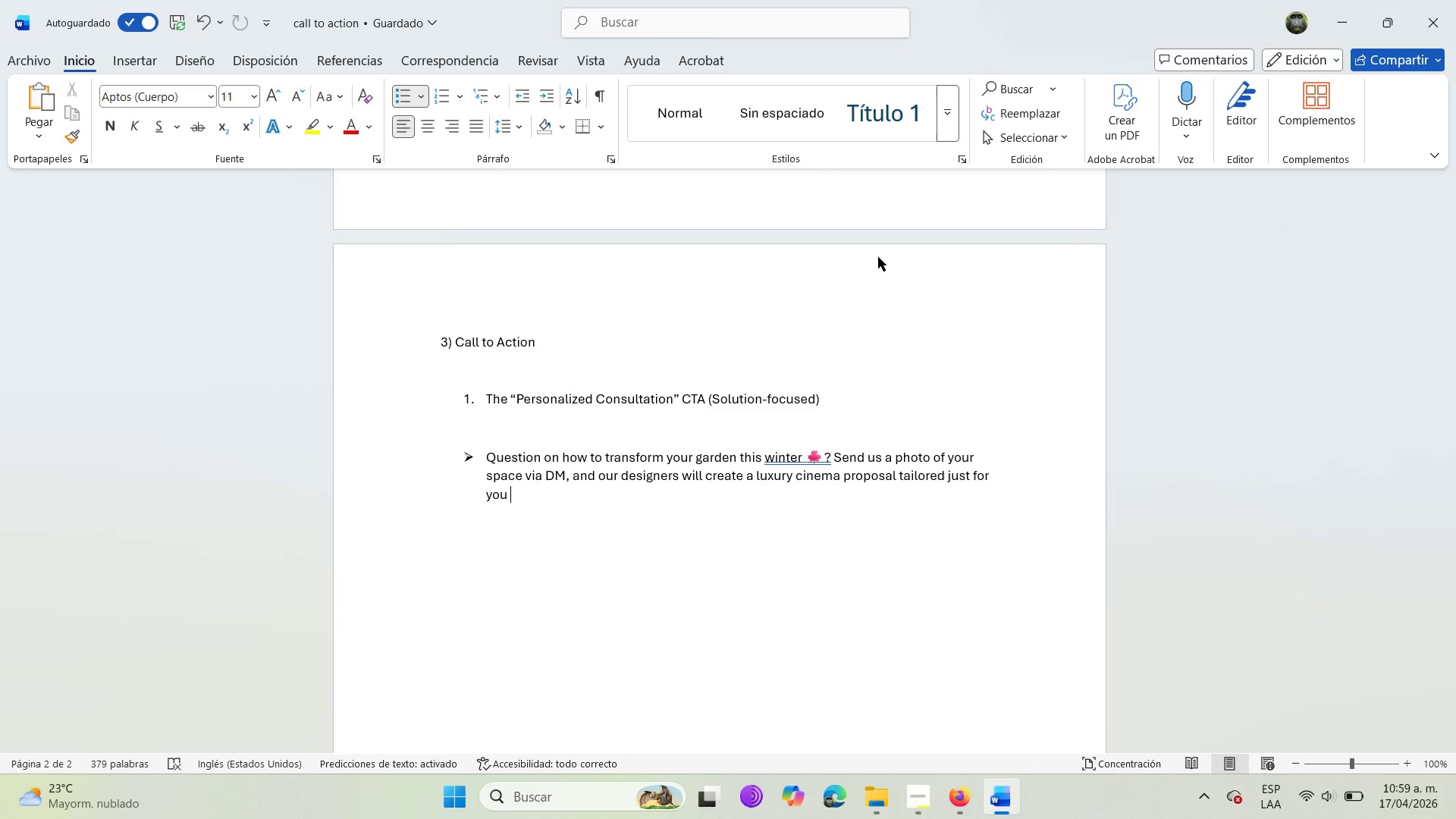 
key(Backspace)
type(. Let[s make magig )
key(Backspace)
key(Backspace)
type(c toh)
key(Backspace)
key(Backspace)
type(hog)
key(Backspace)
key(Backspace)
key(Backspace)
type(ogether )
key(Backspace)
type(!)
 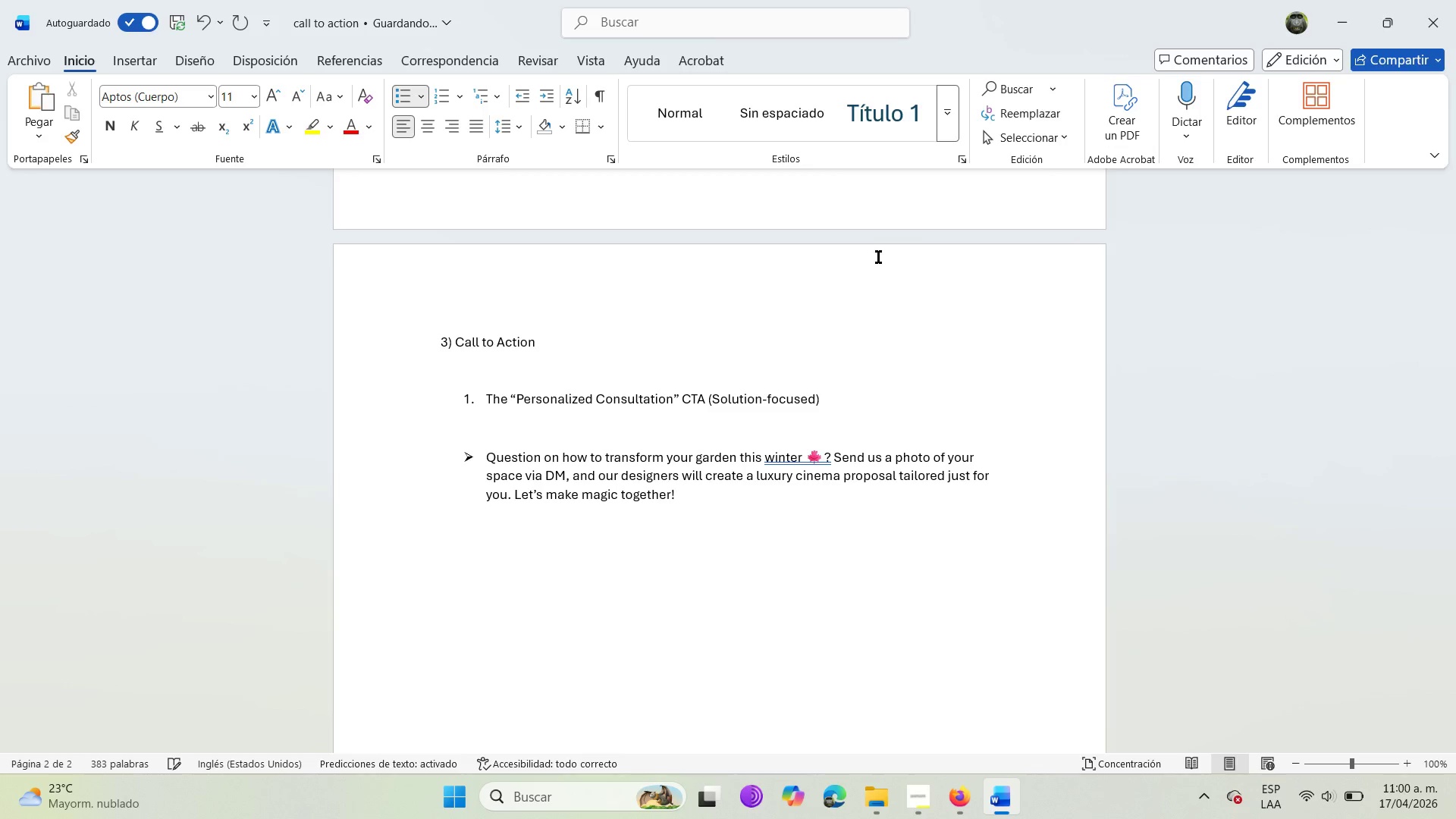 
wait(6.39)
 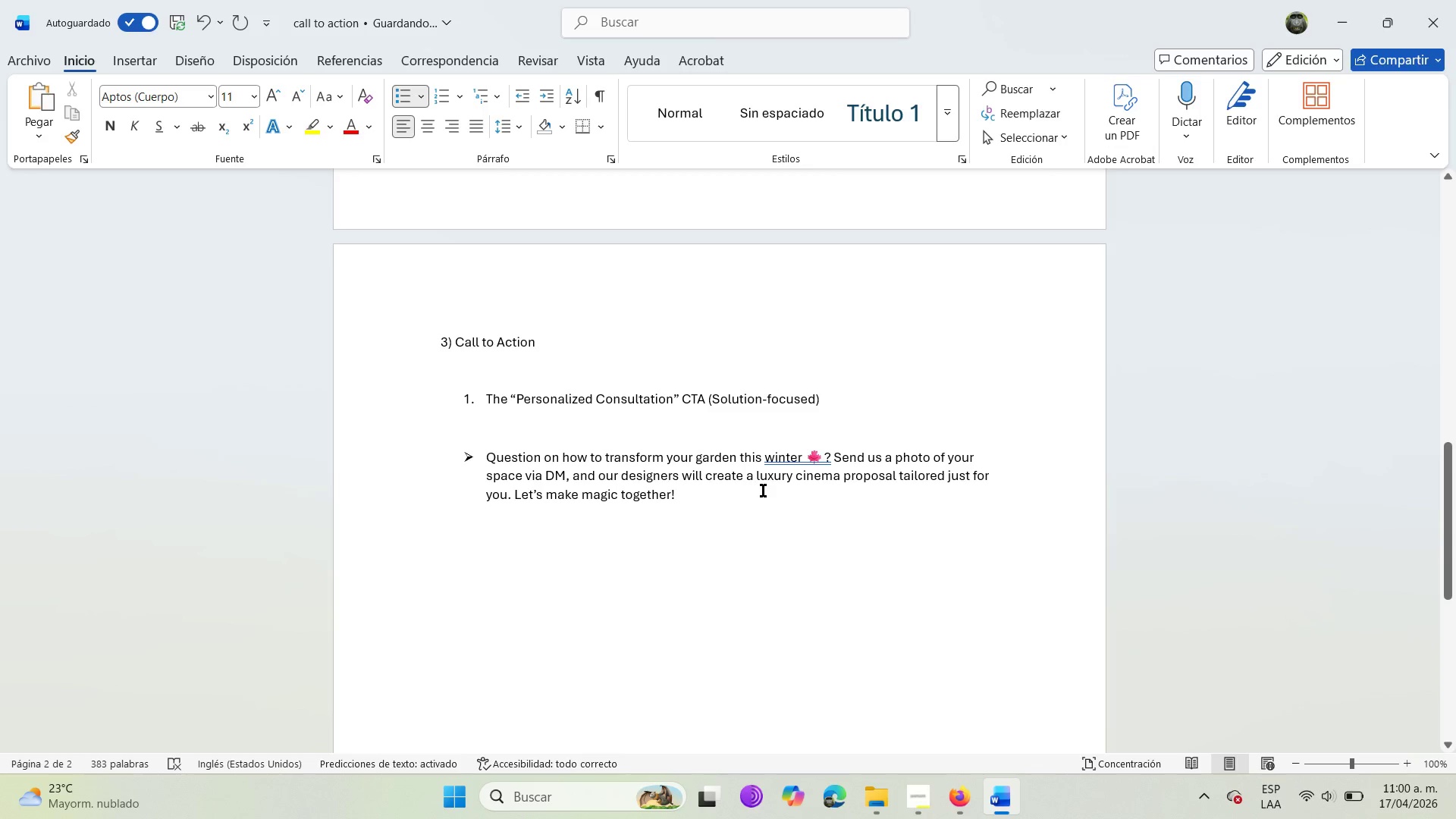 
key(Meta+Period)
 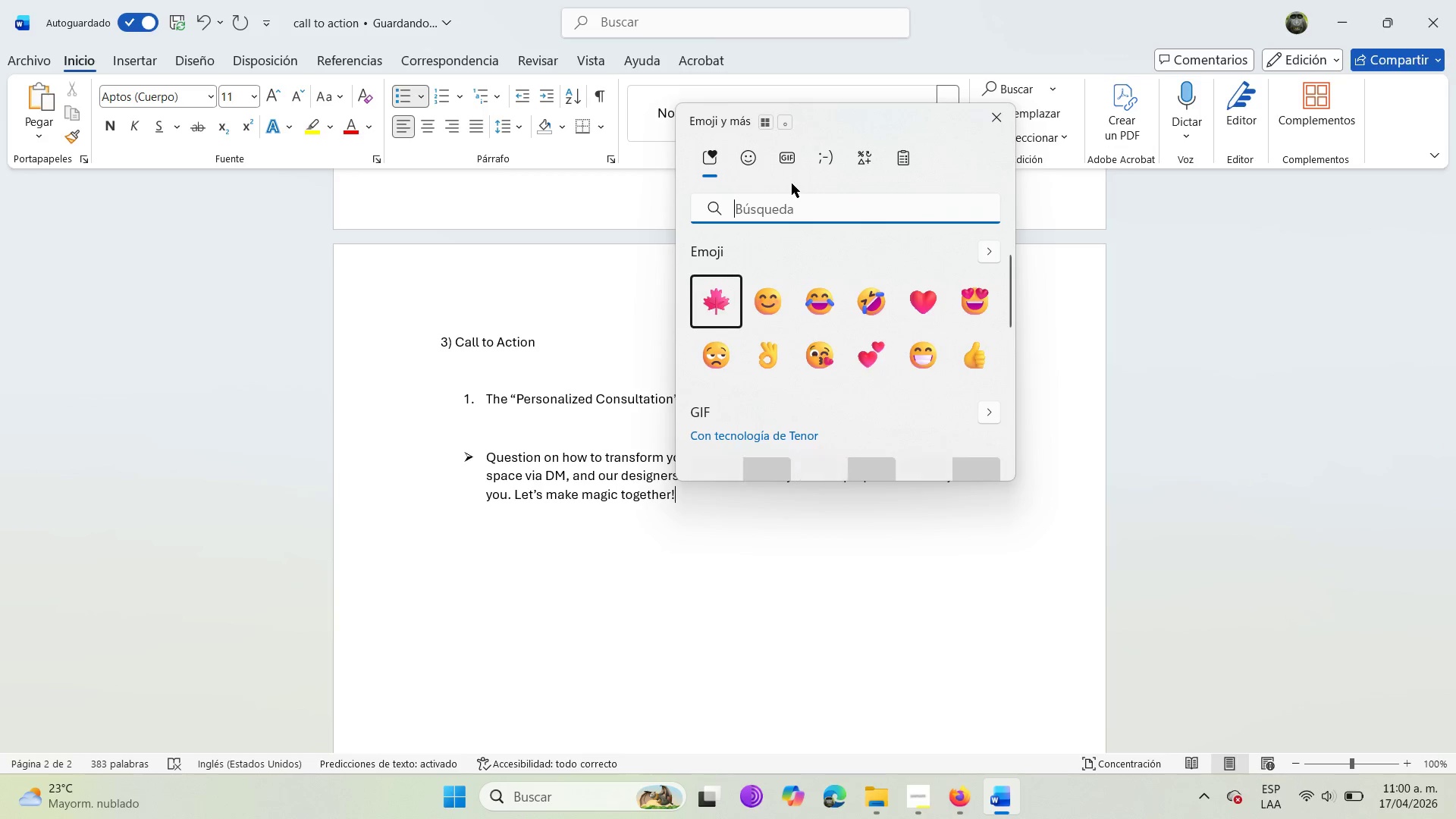 
type(magi)
 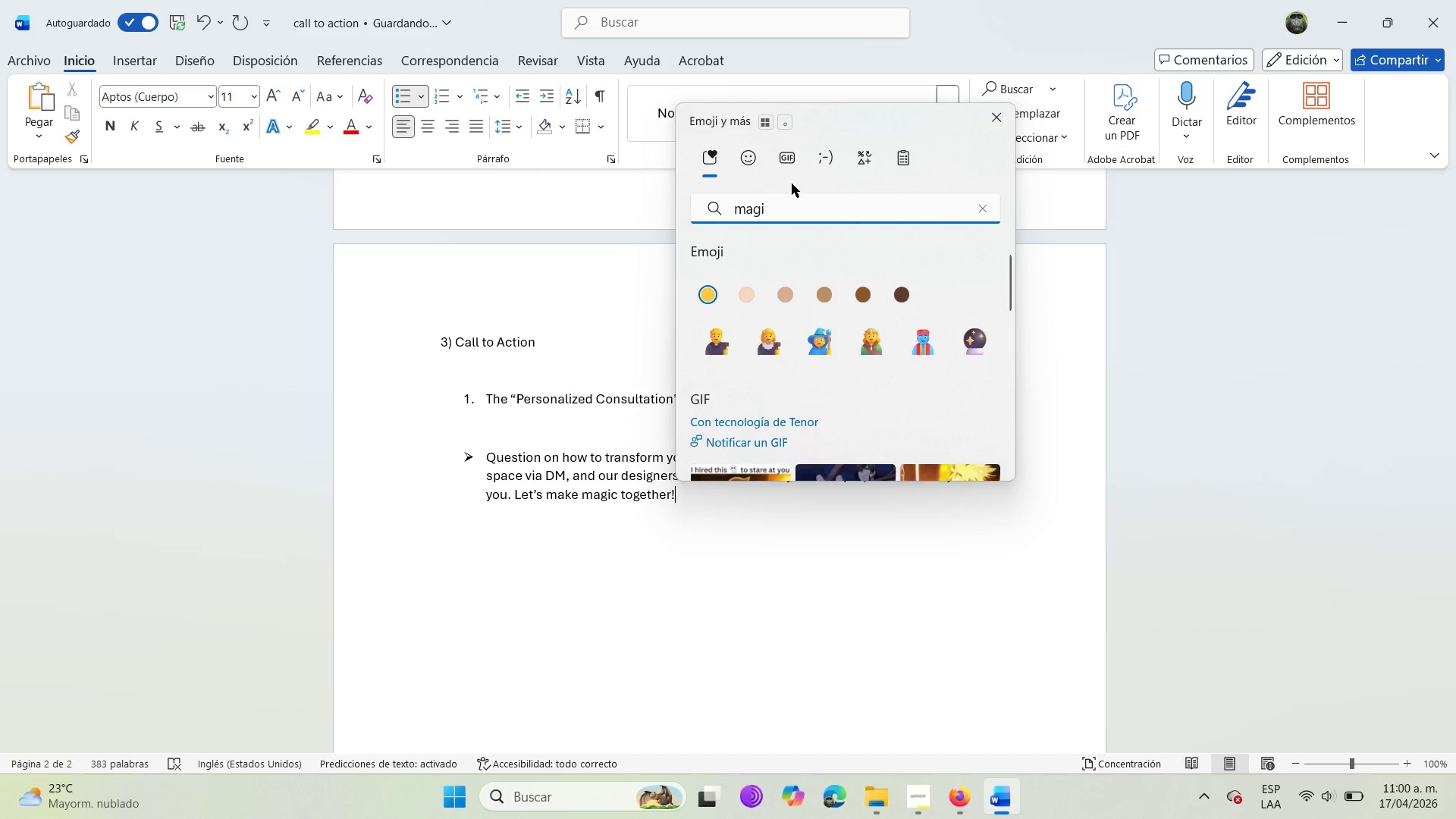 
key(G)
 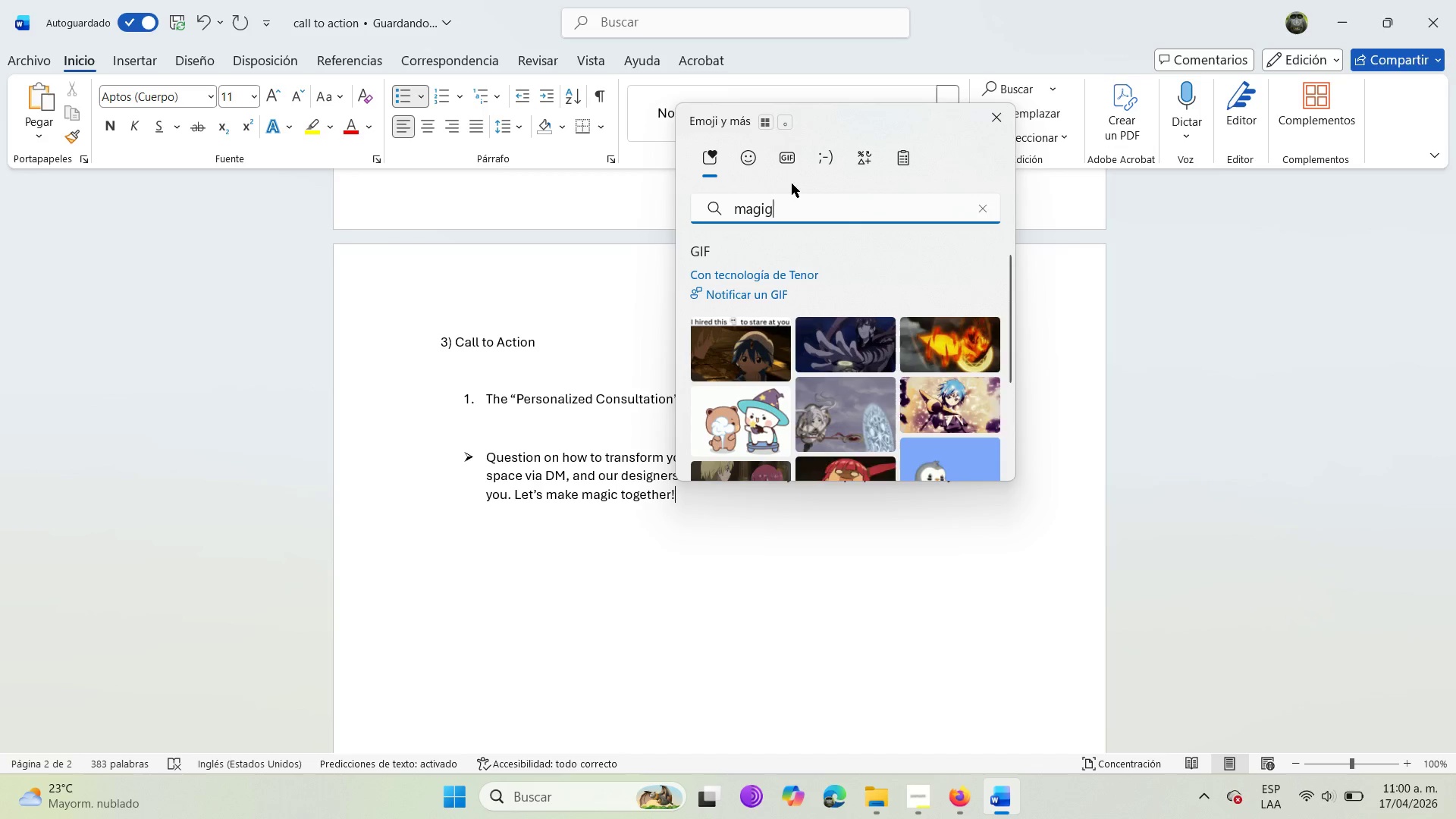 
key(Backspace)
 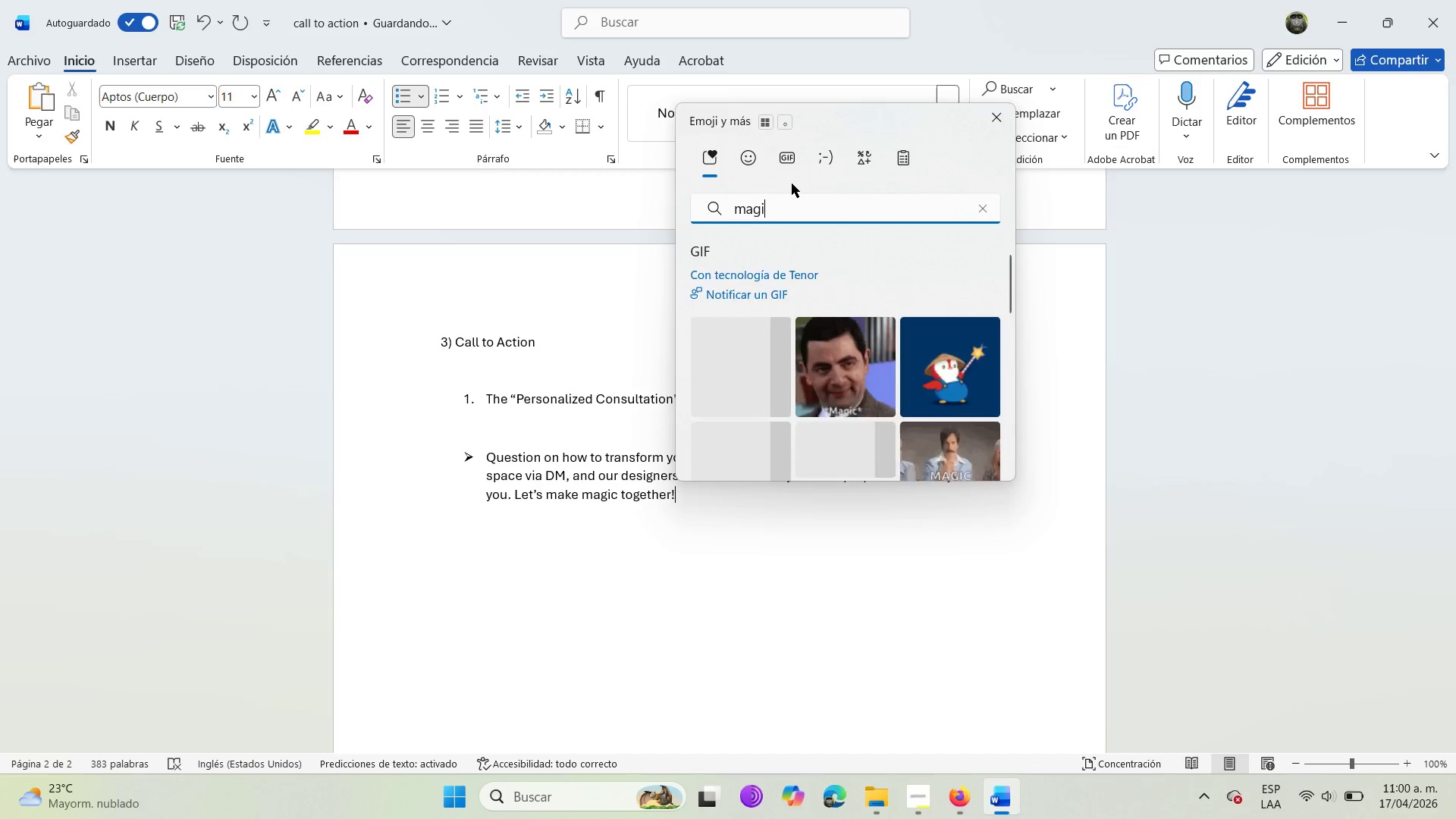 
key(C)
 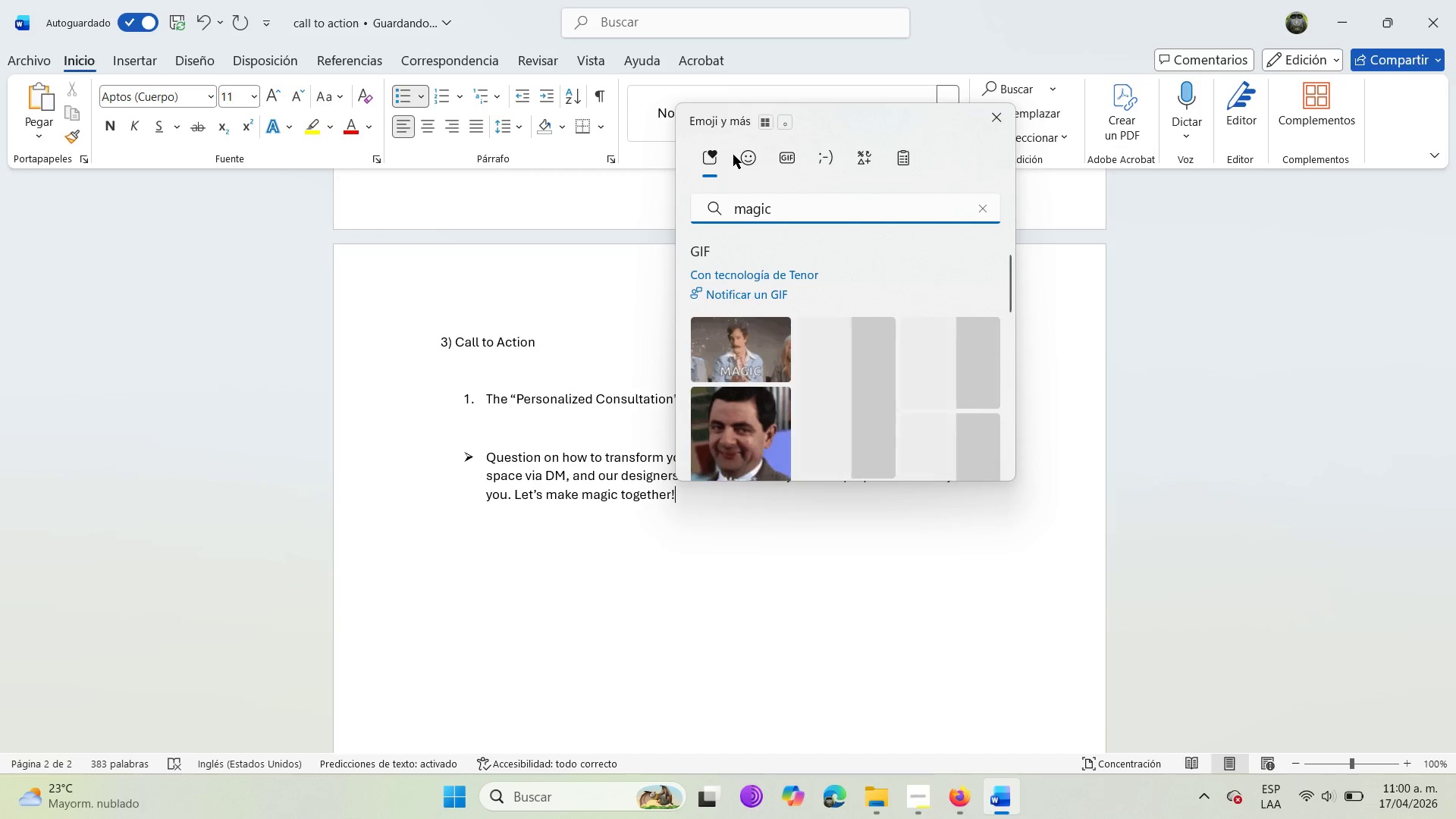 
left_click([750, 160])
 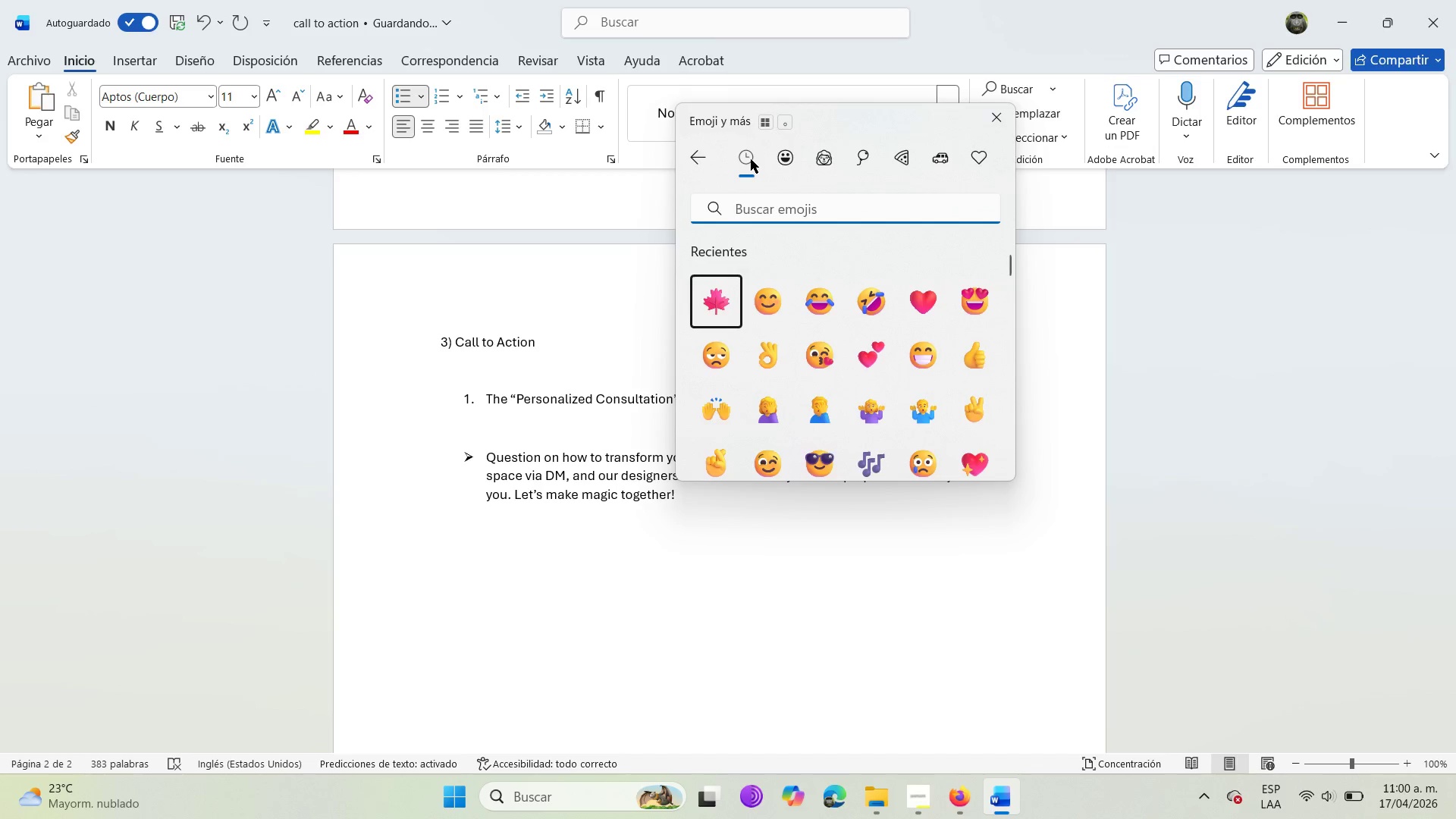 
wait(5.12)
 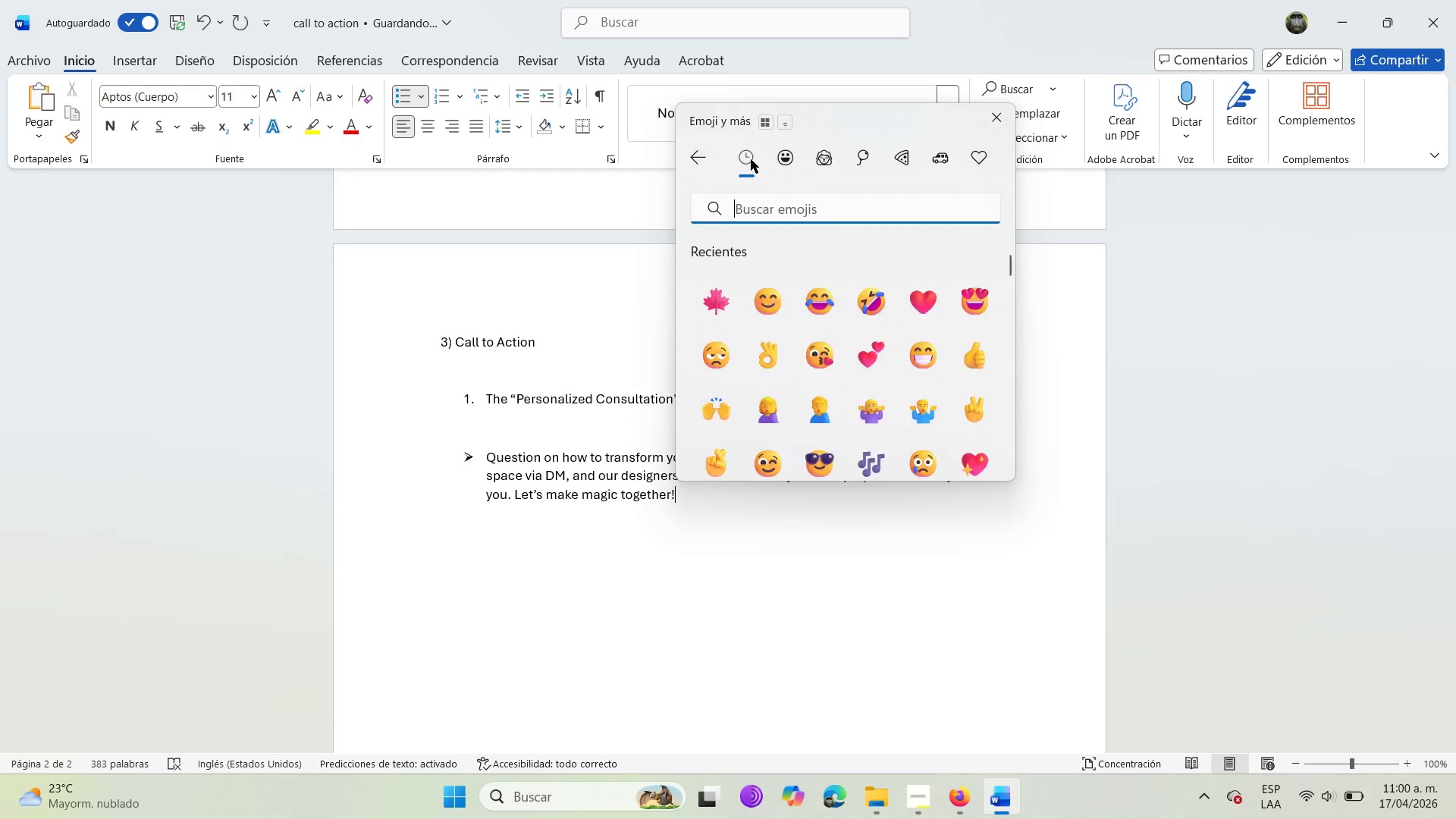 
type(magic)
 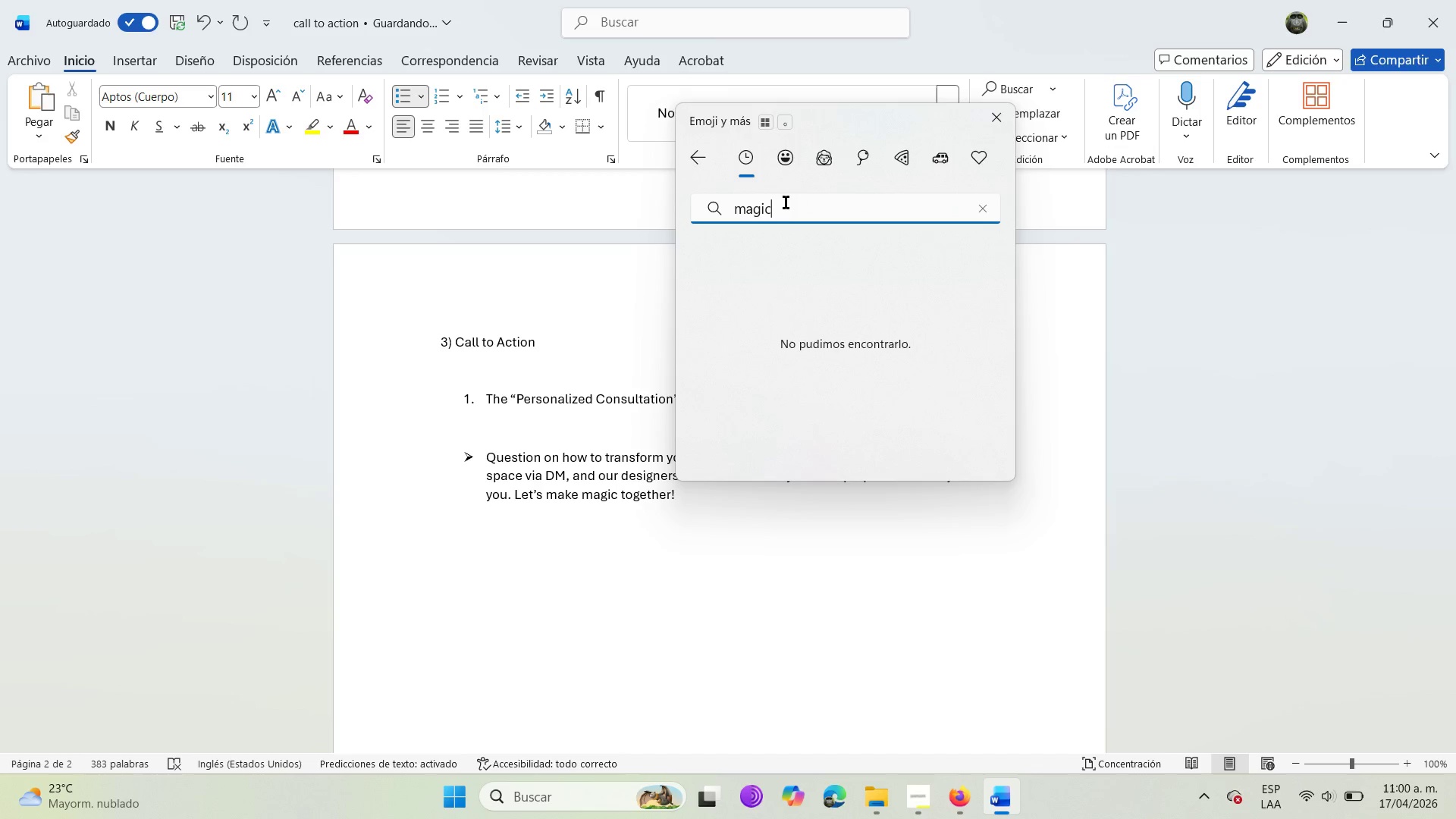 
left_click([792, 164])
 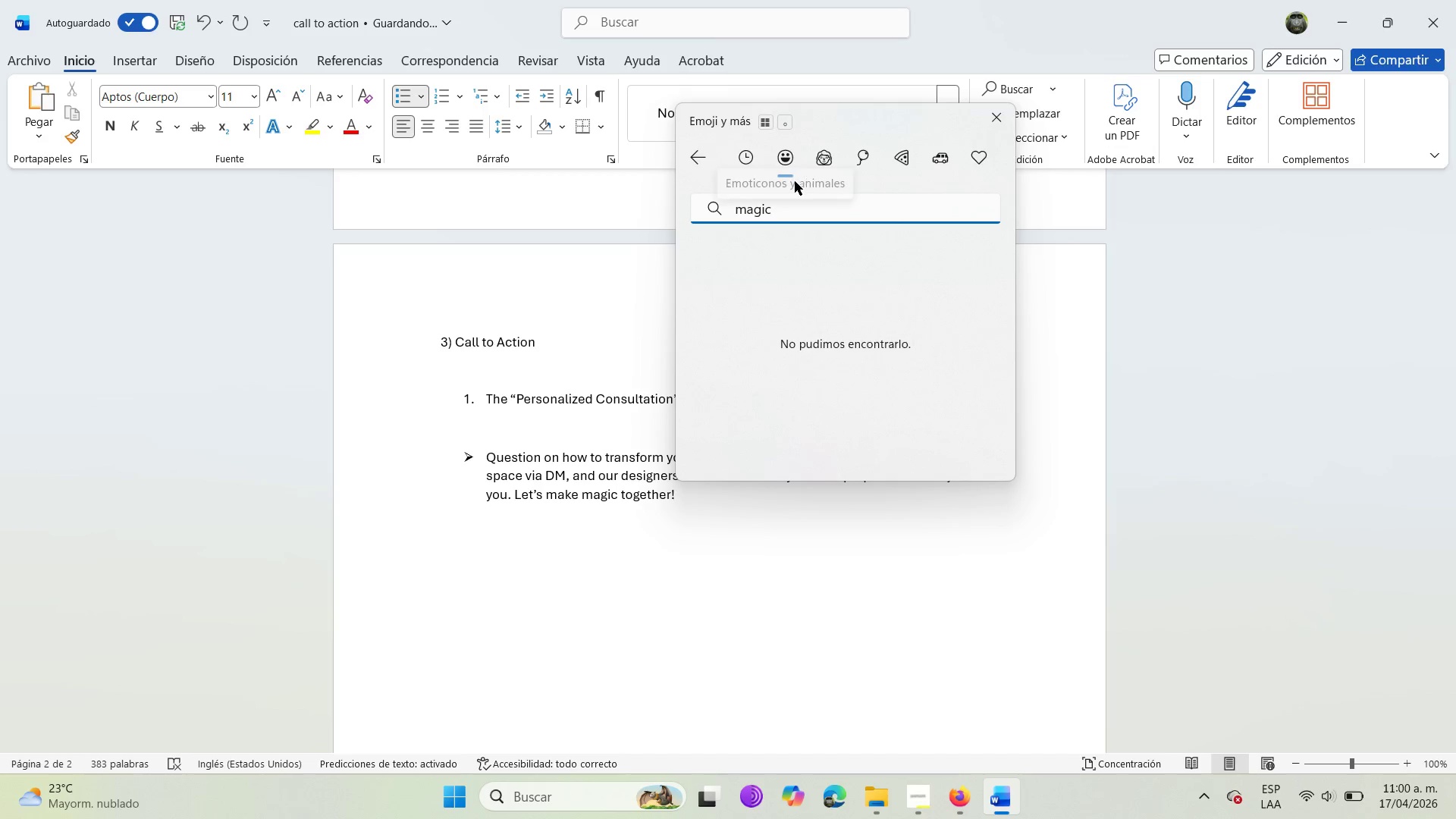 
left_click([785, 199])
 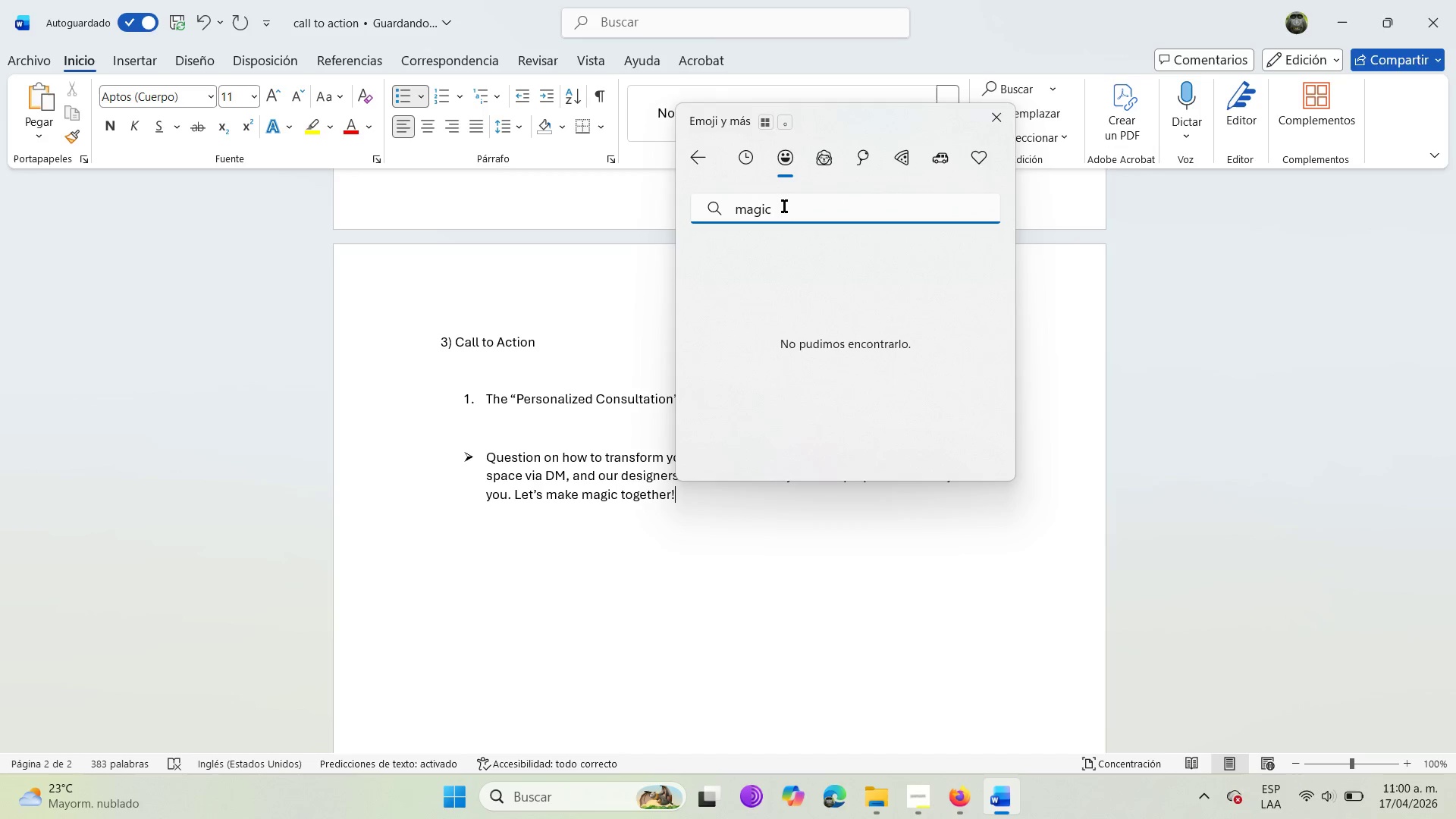 
left_click([784, 207])
 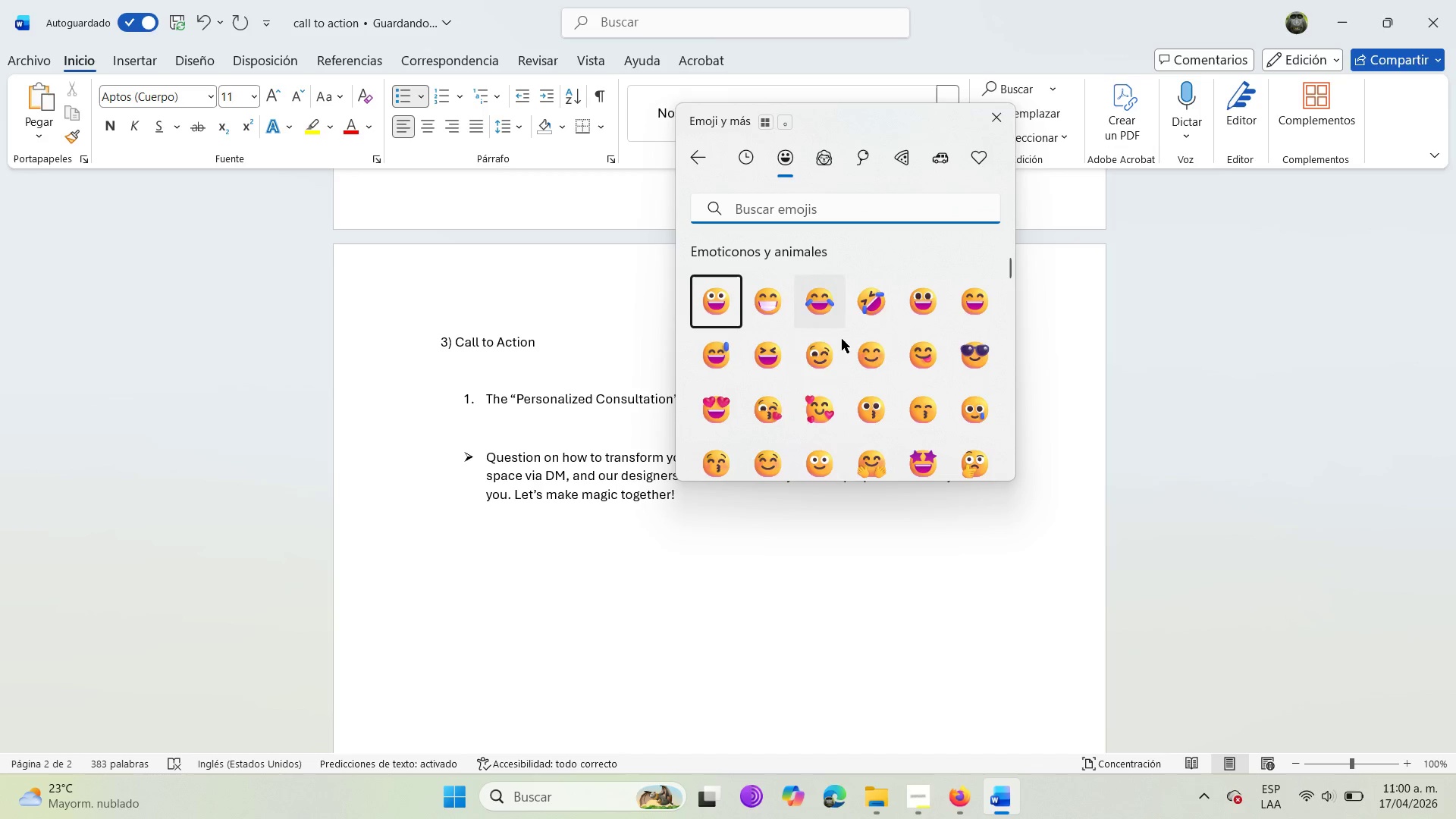 
scroll: coordinate [841, 366], scroll_direction: down, amount: 33.0
 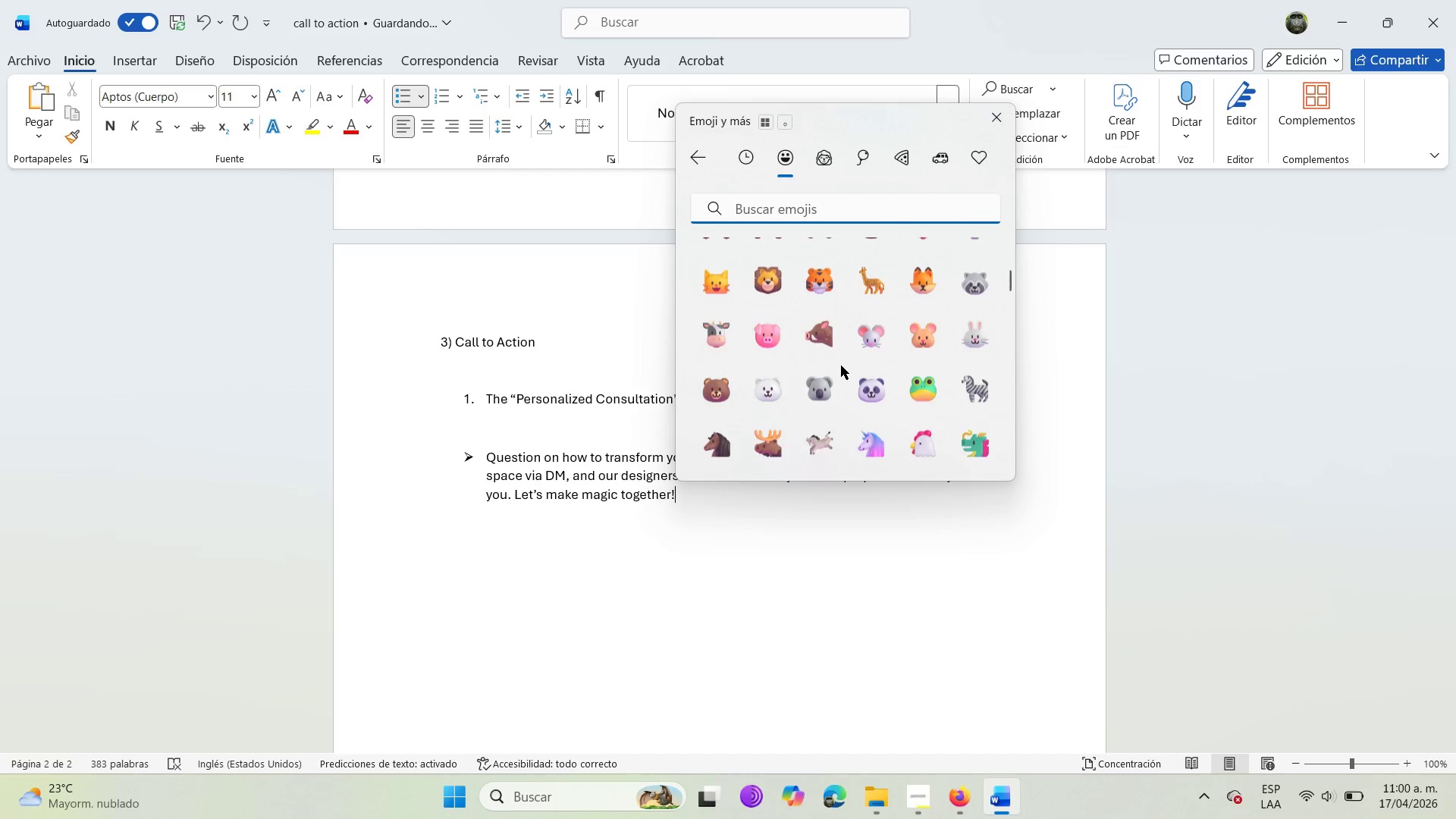 
scroll: coordinate [841, 366], scroll_direction: up, amount: 6.0
 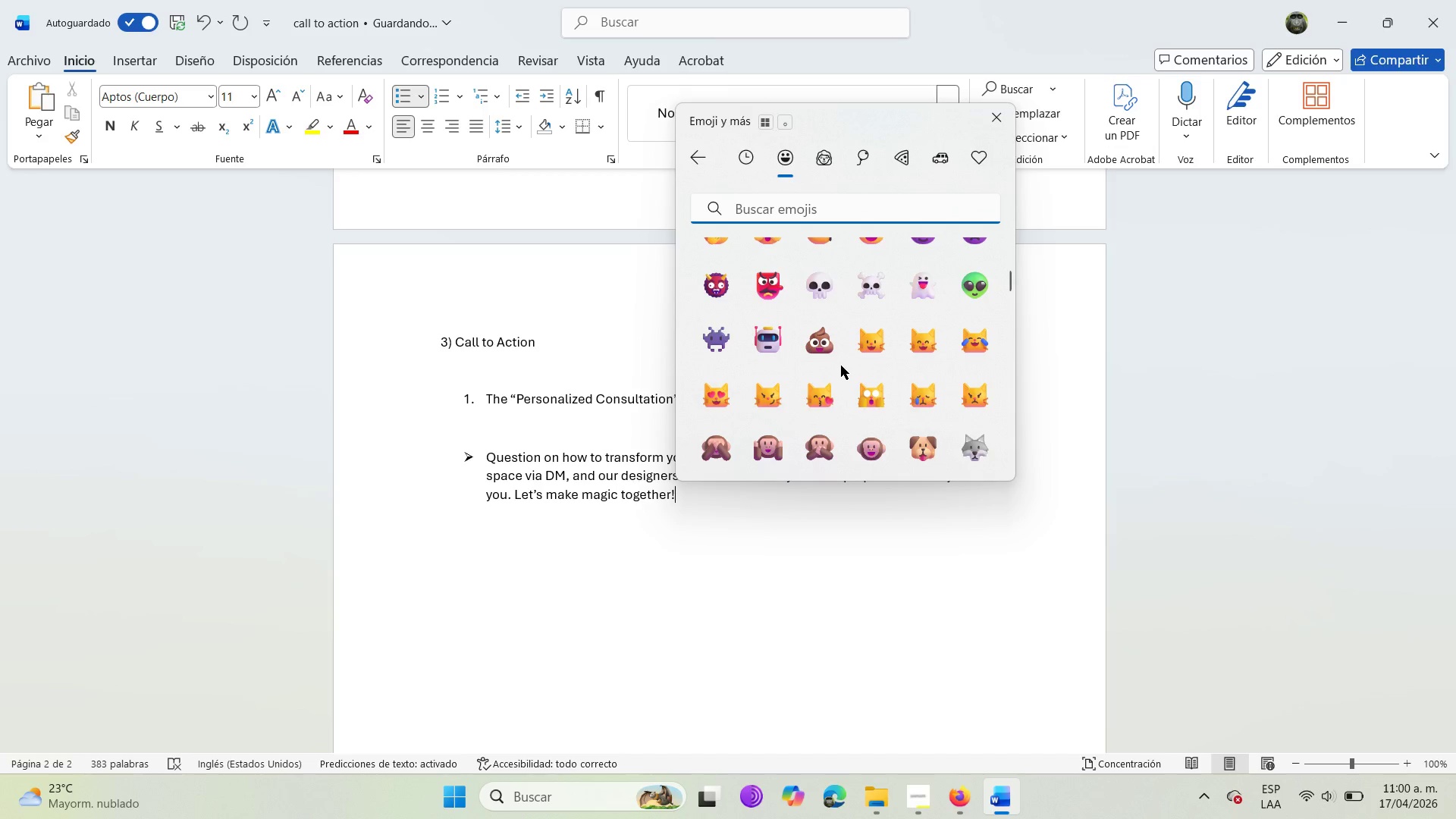 
scroll: coordinate [841, 366], scroll_direction: down, amount: 71.0
 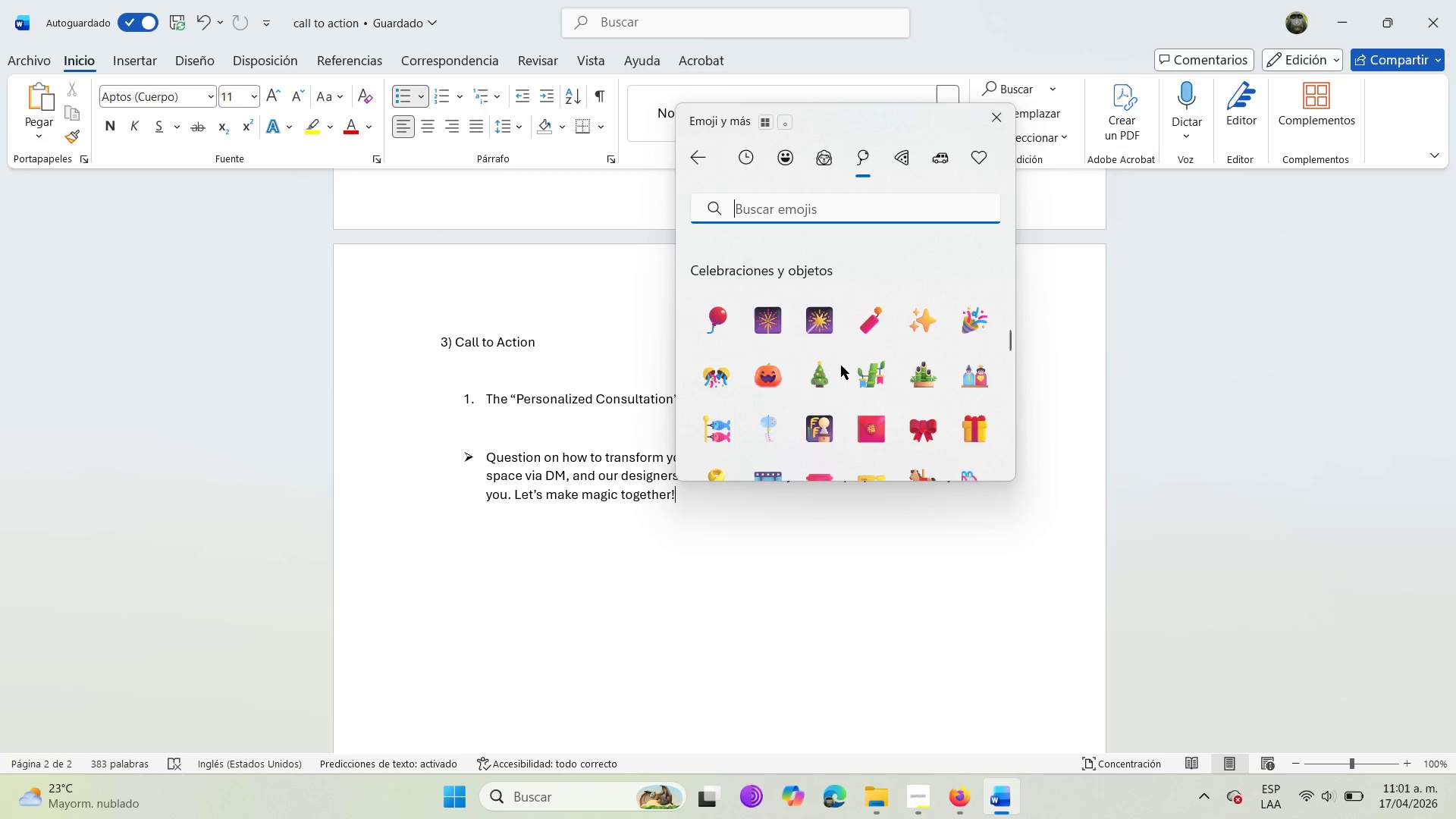 
left_click([916, 333])
 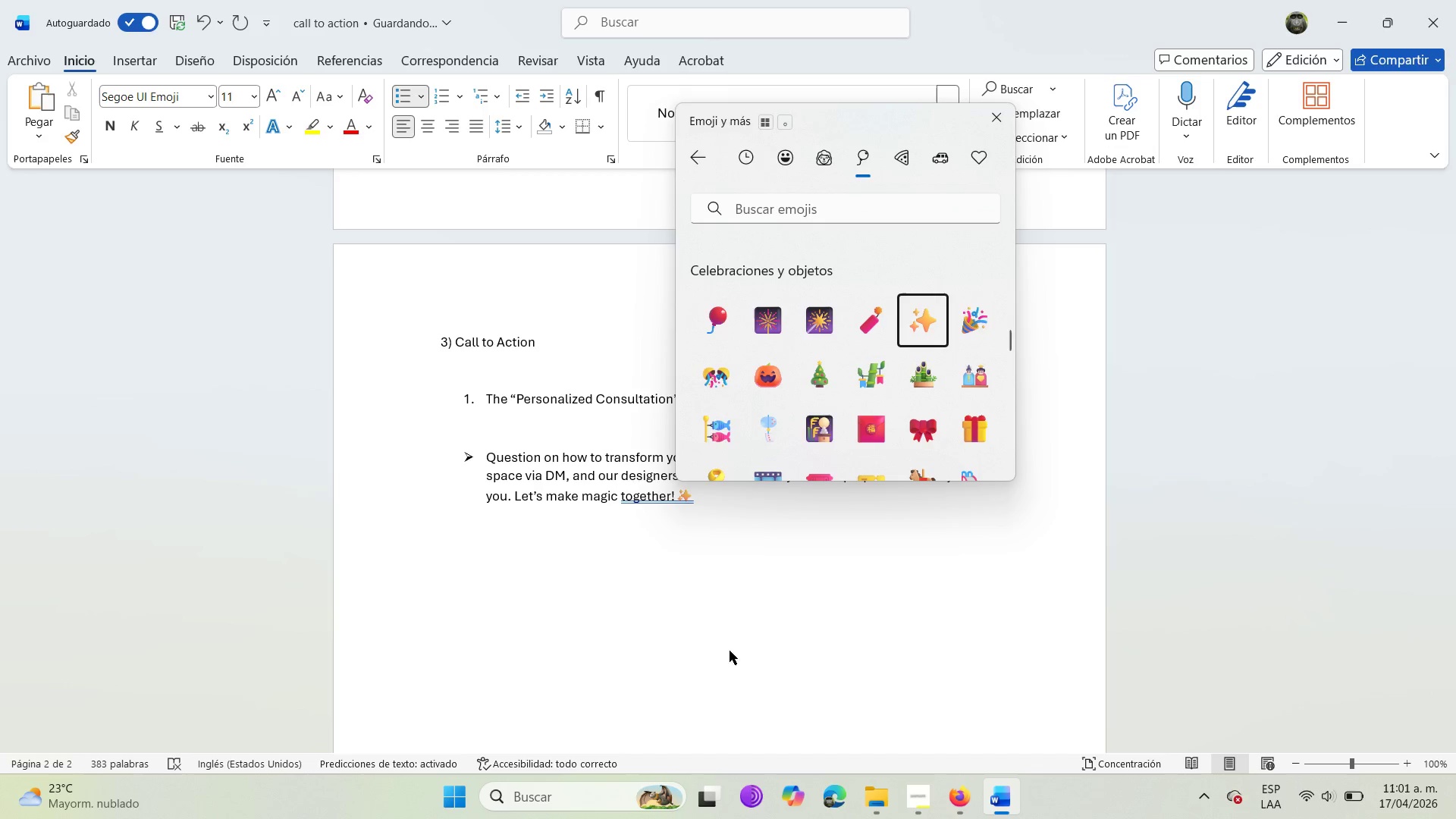 
left_click([688, 574])
 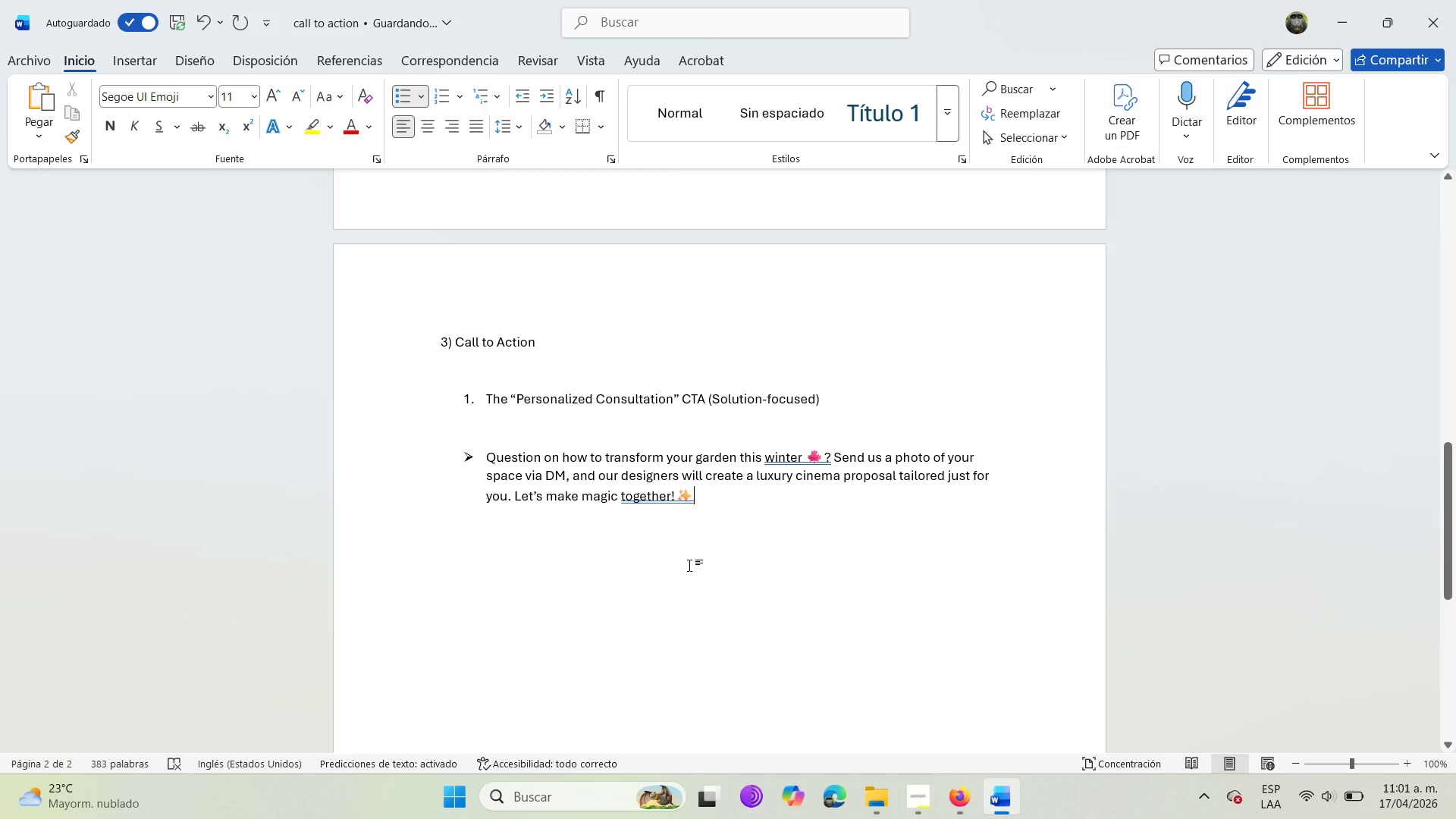 
key(Enter)
 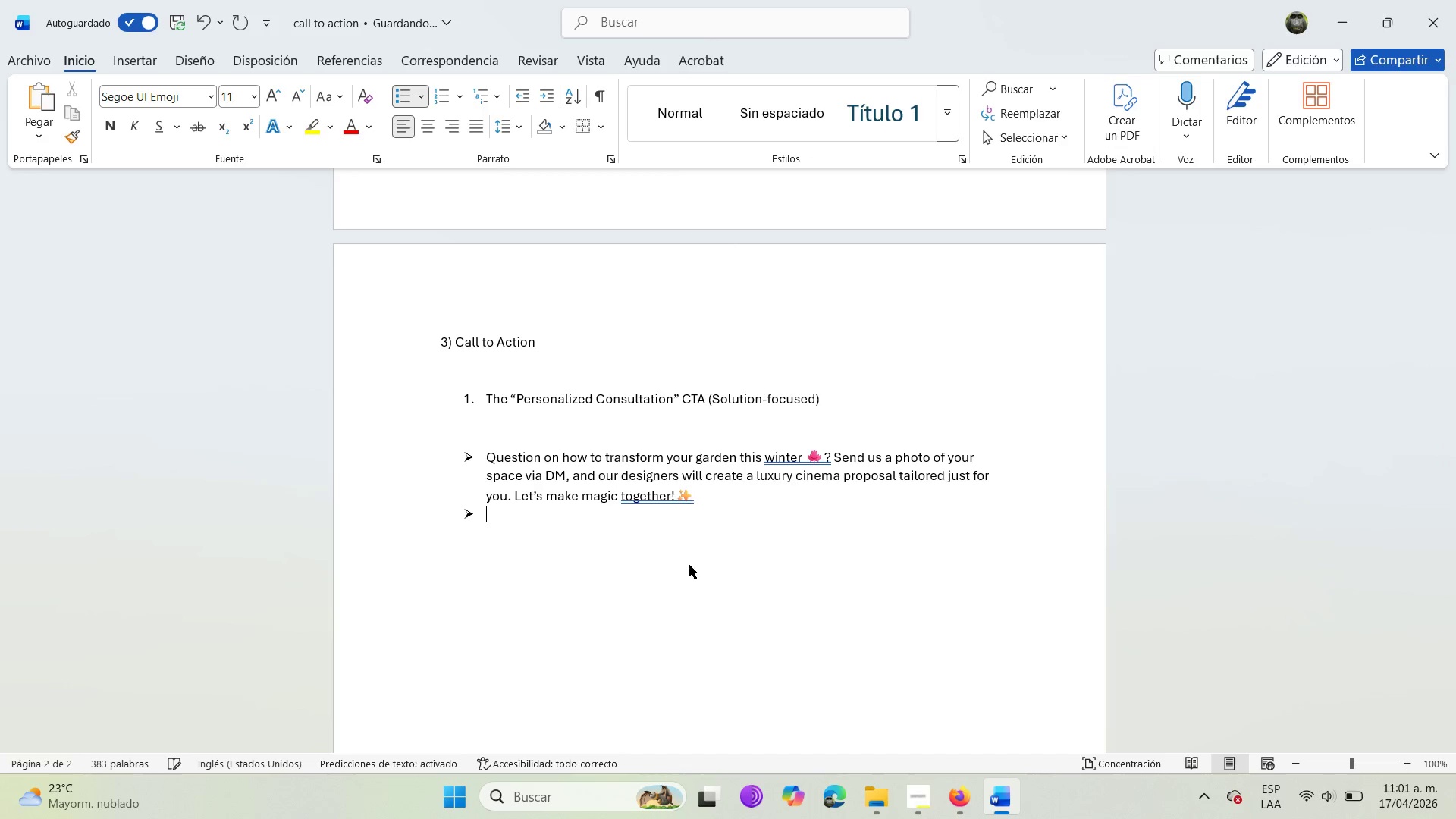 
key(Backspace)
 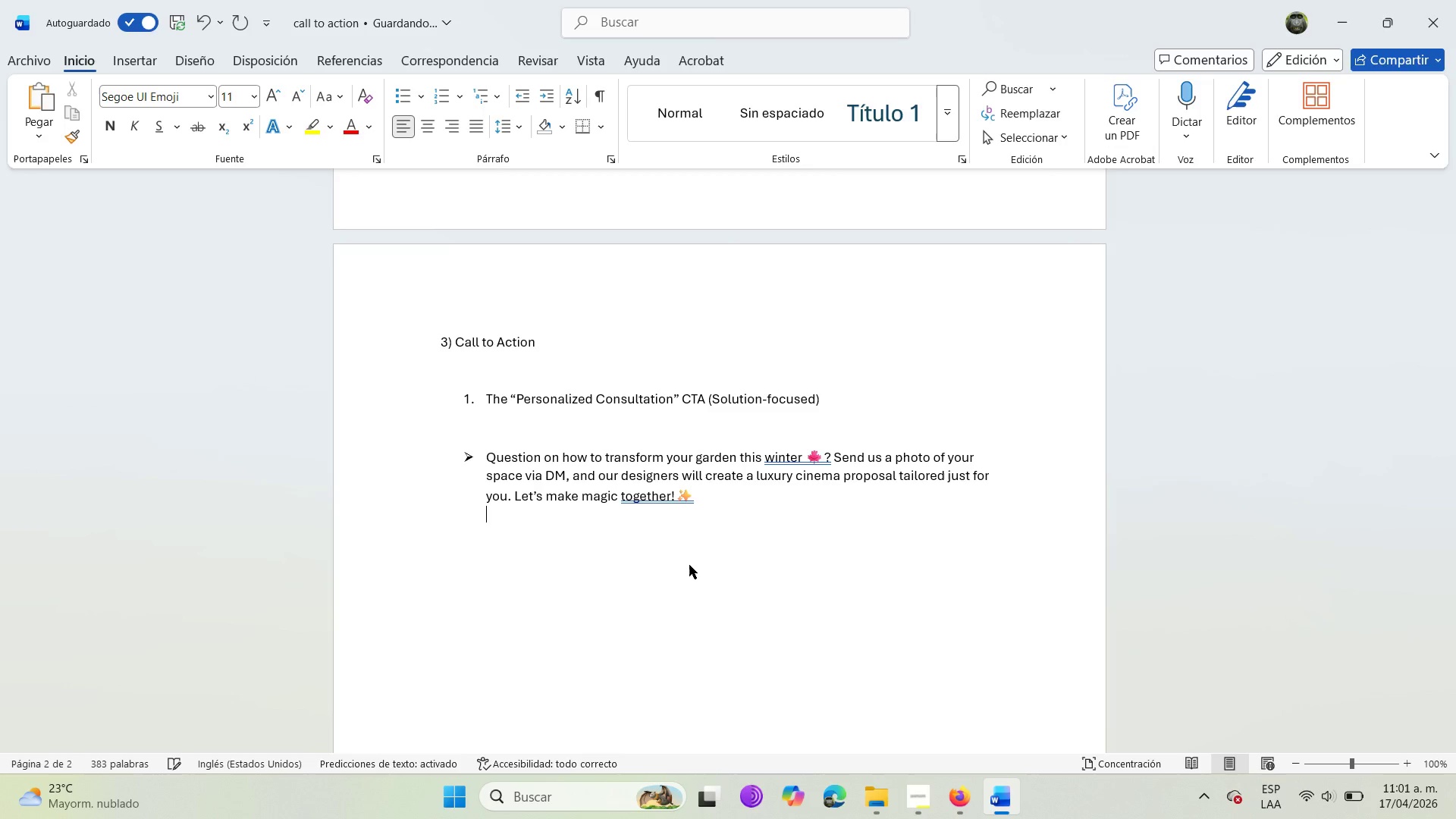 
key(Backspace)
 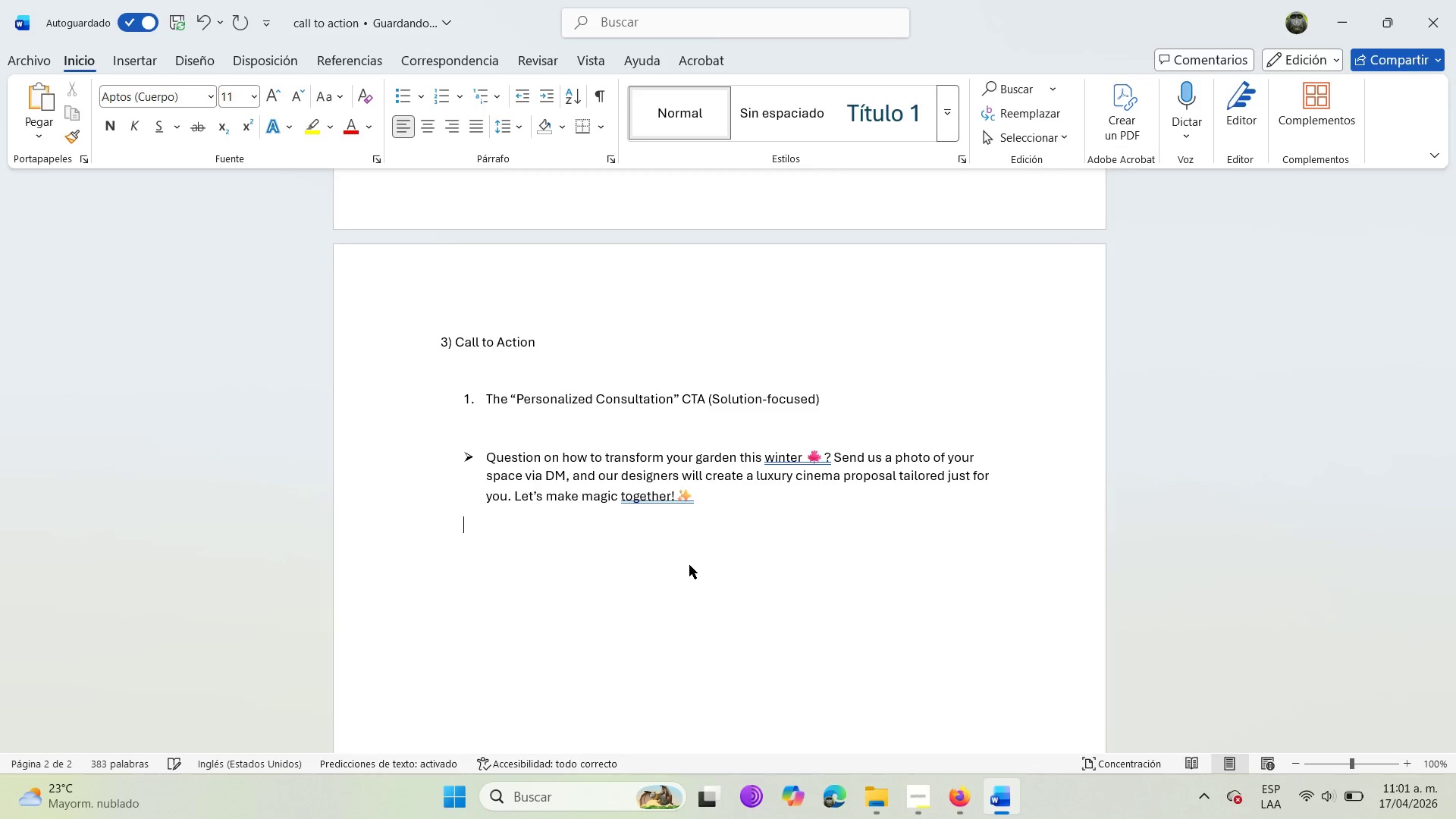 
key(Enter)
 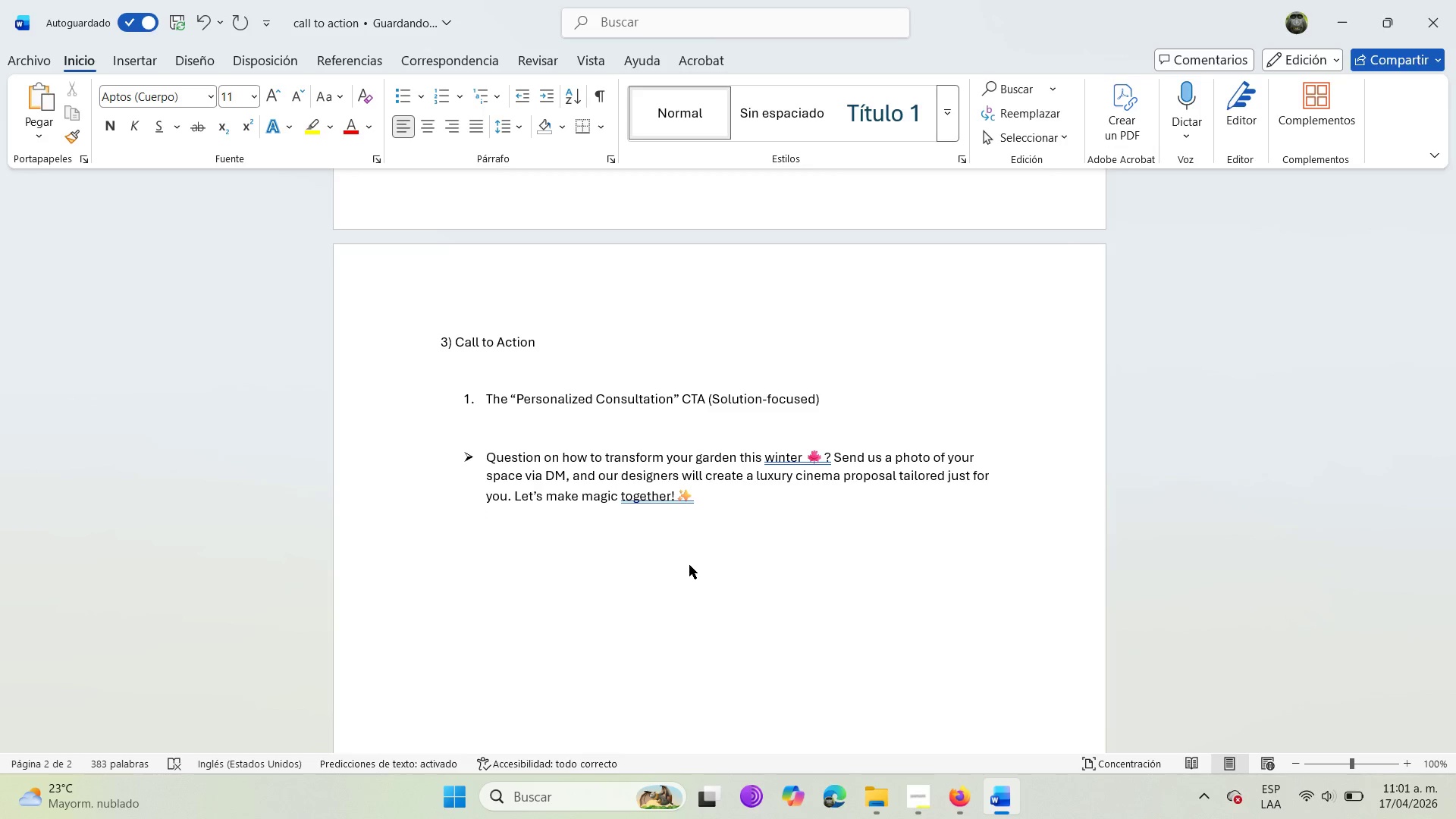 
key(2)
 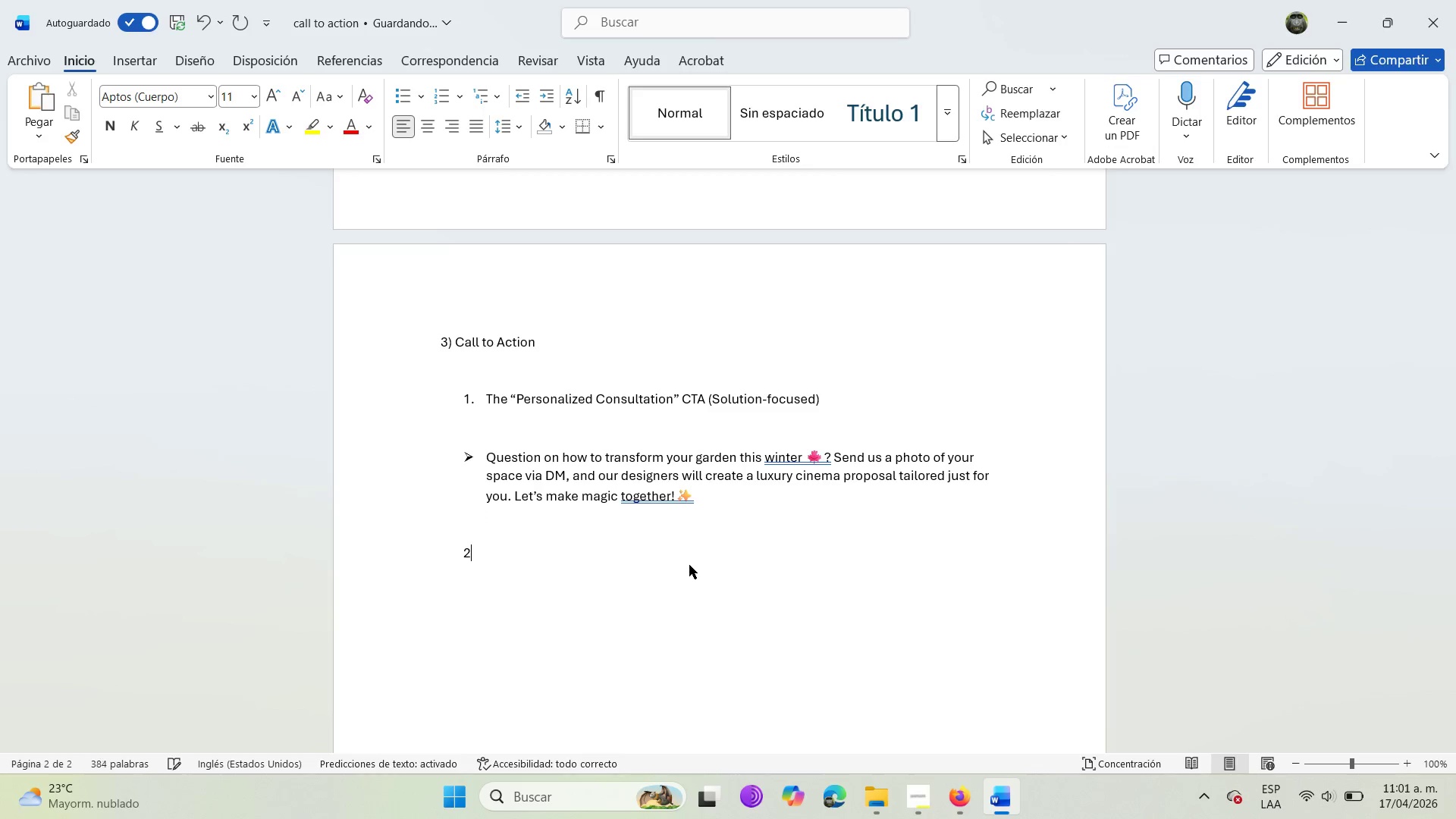 
key(Period)
 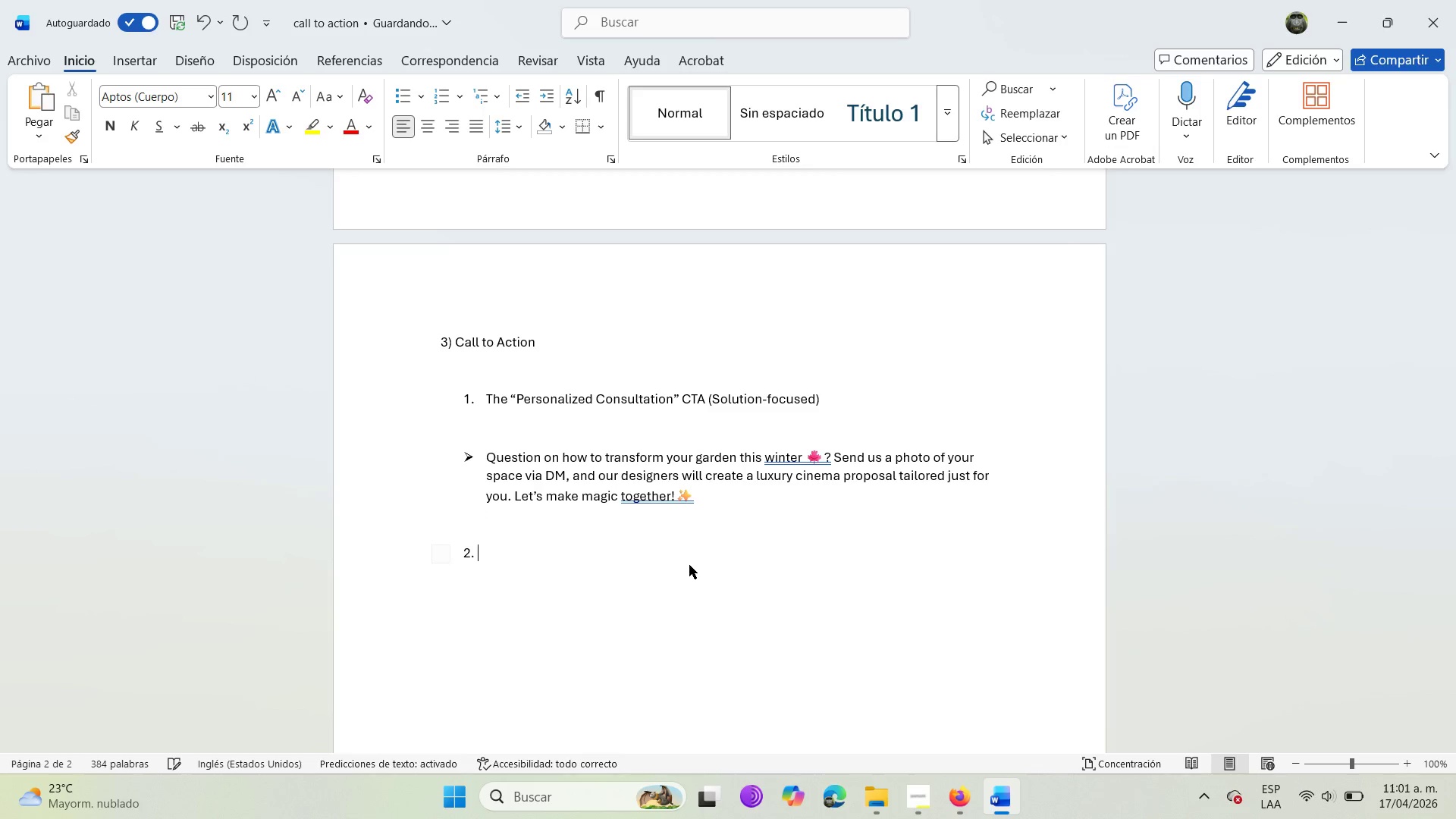 
key(Space)
 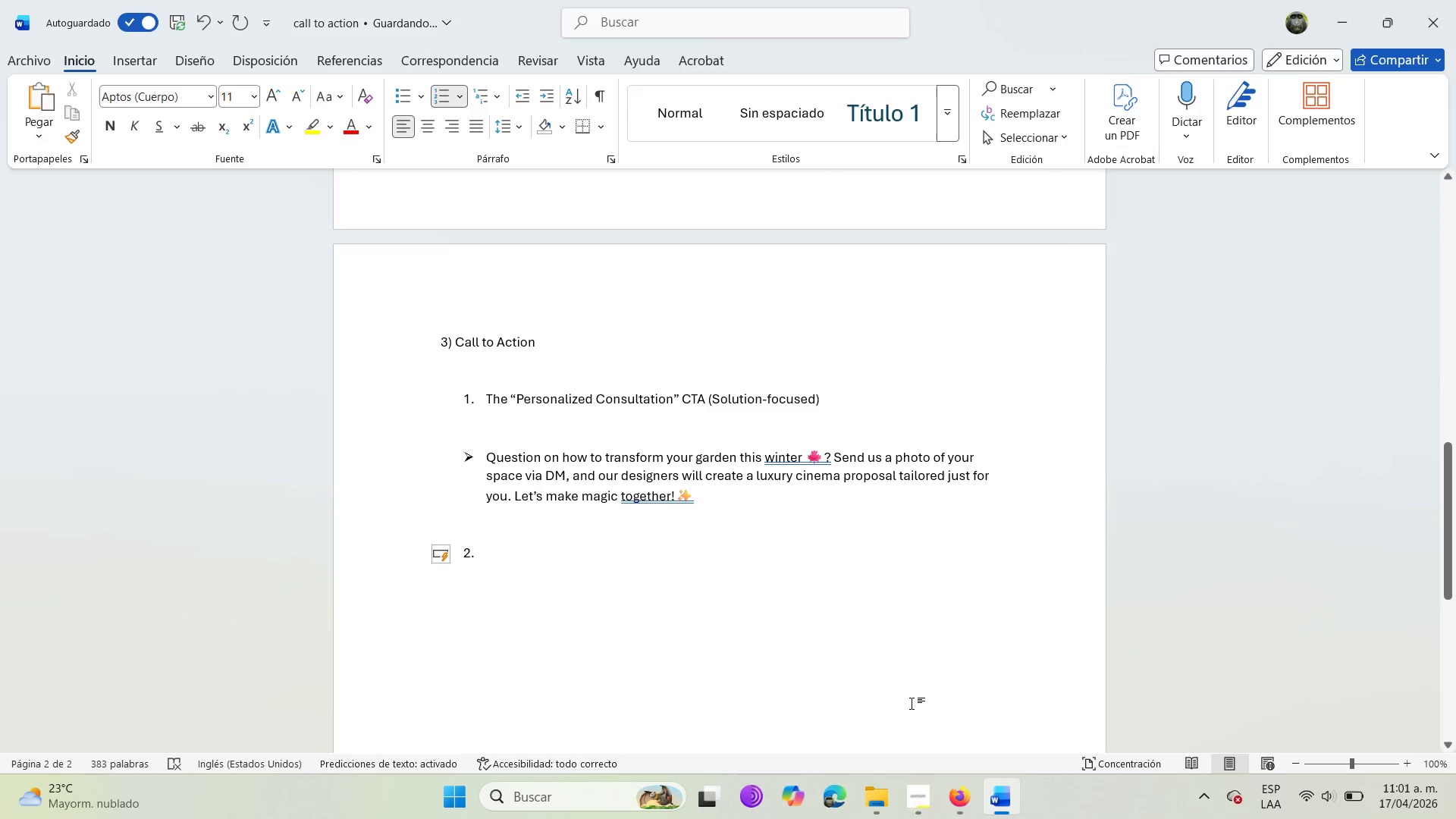 
left_click([911, 809])